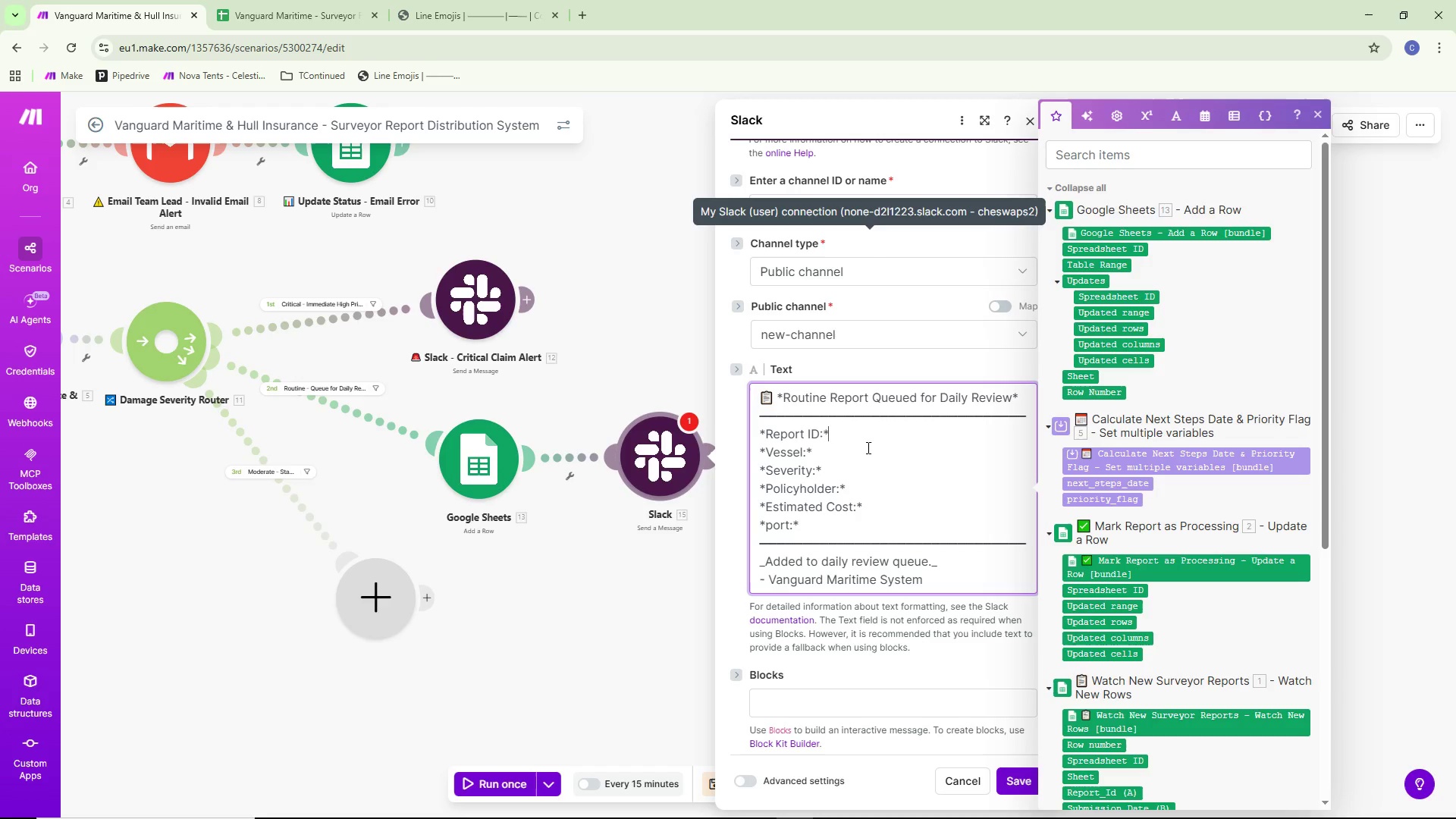 
key(Space)
 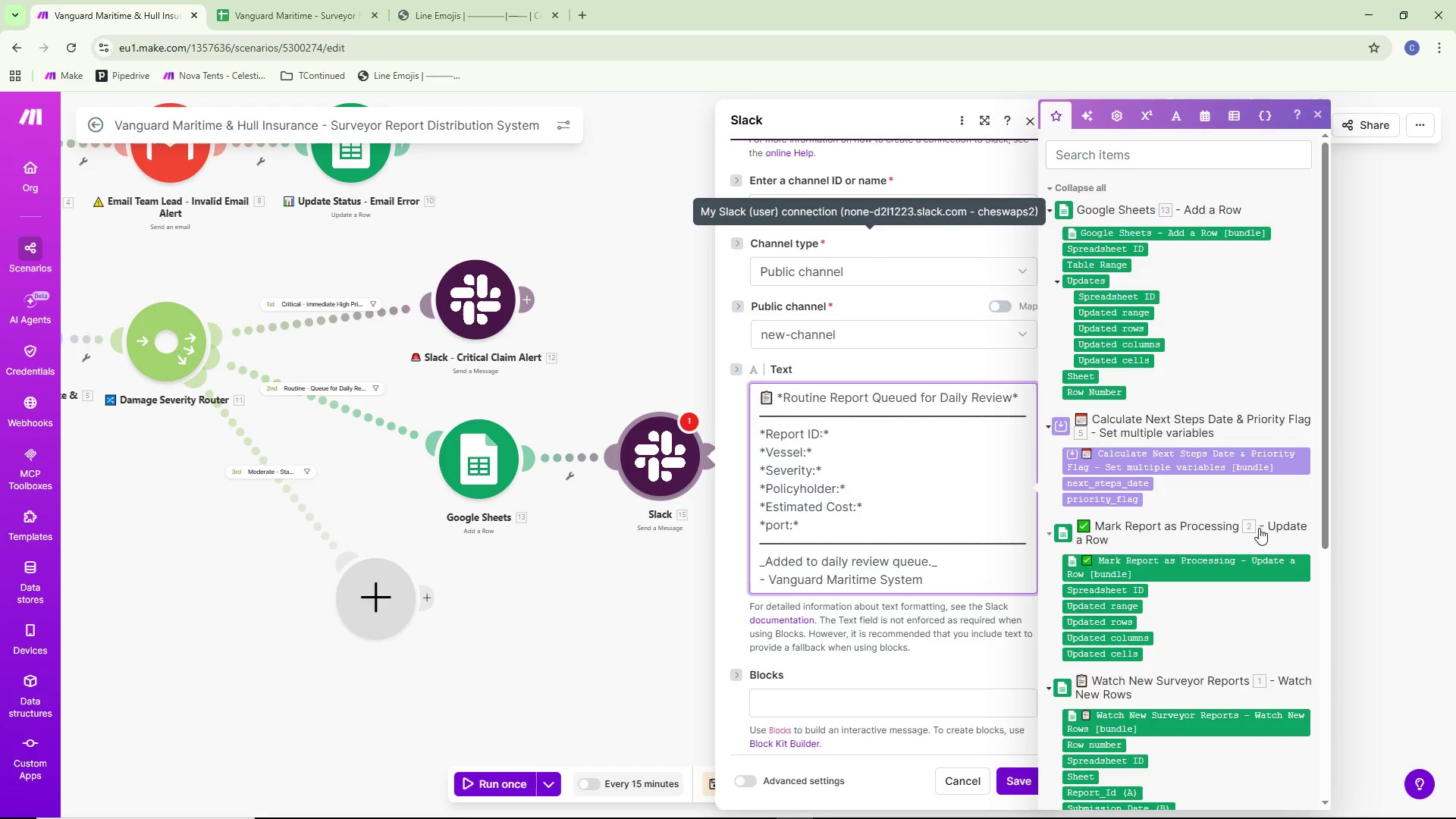 
scroll: coordinate [1159, 598], scroll_direction: down, amount: 3.0
 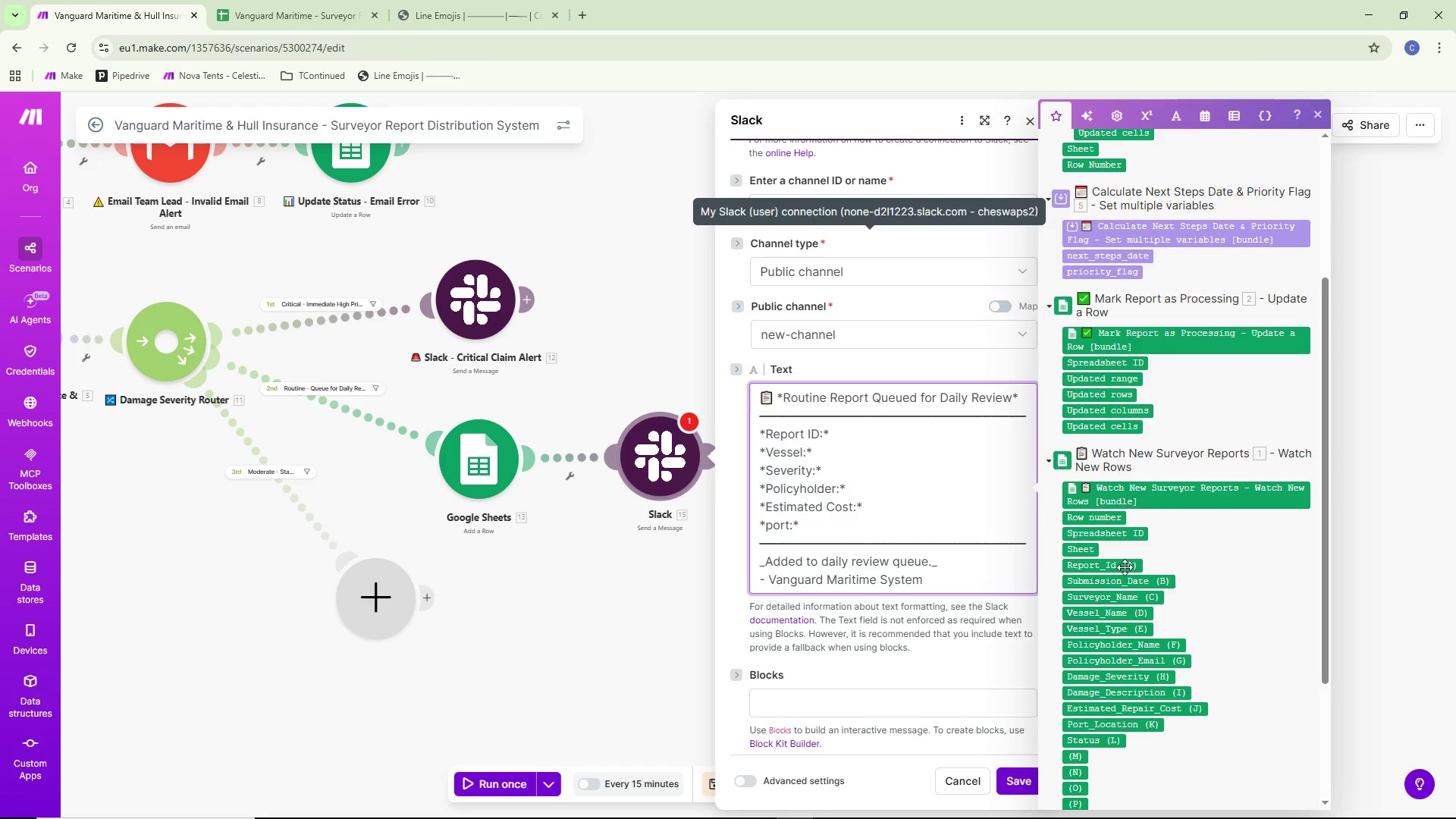 
left_click([1125, 566])
 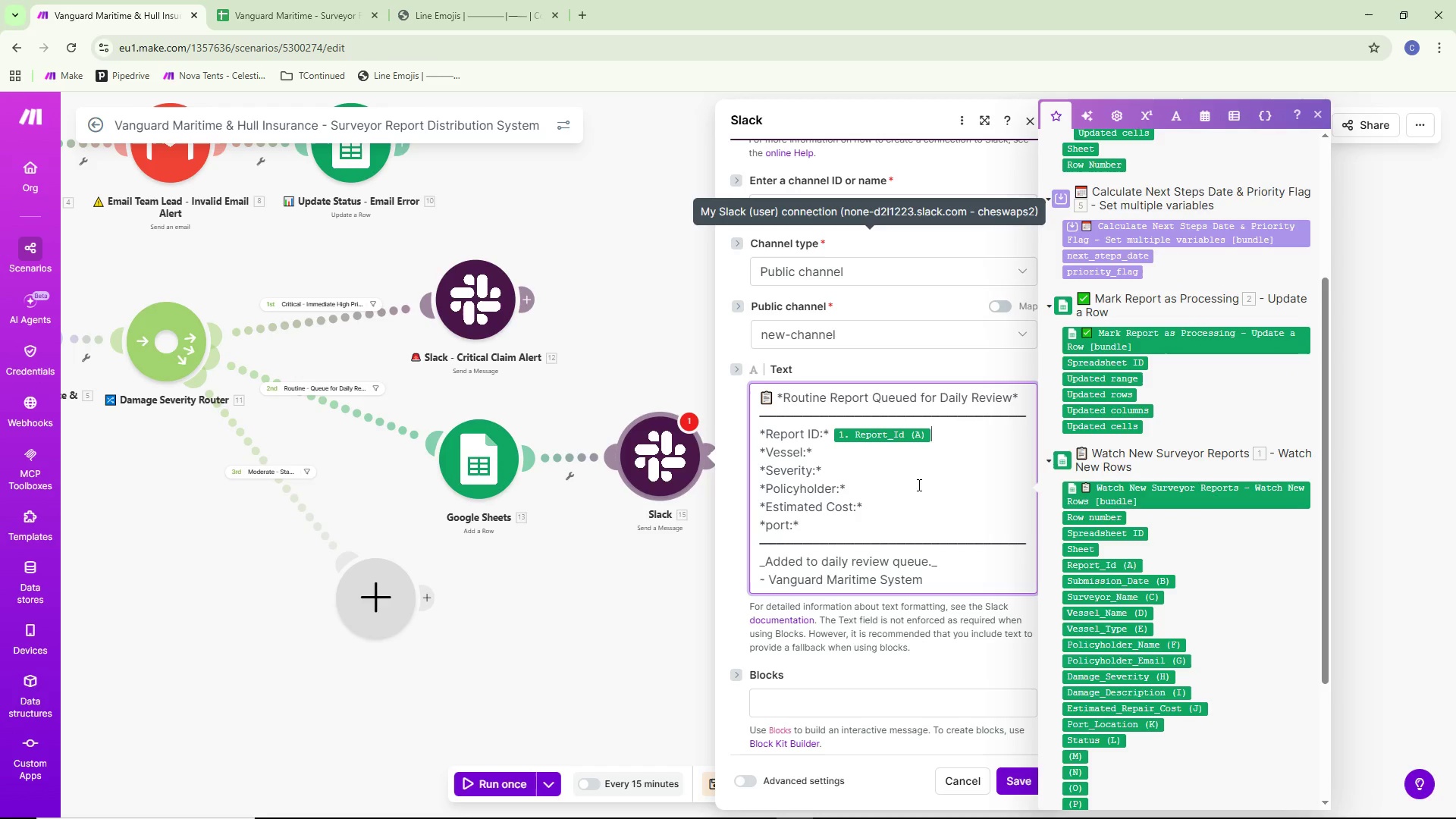 
left_click([871, 460])
 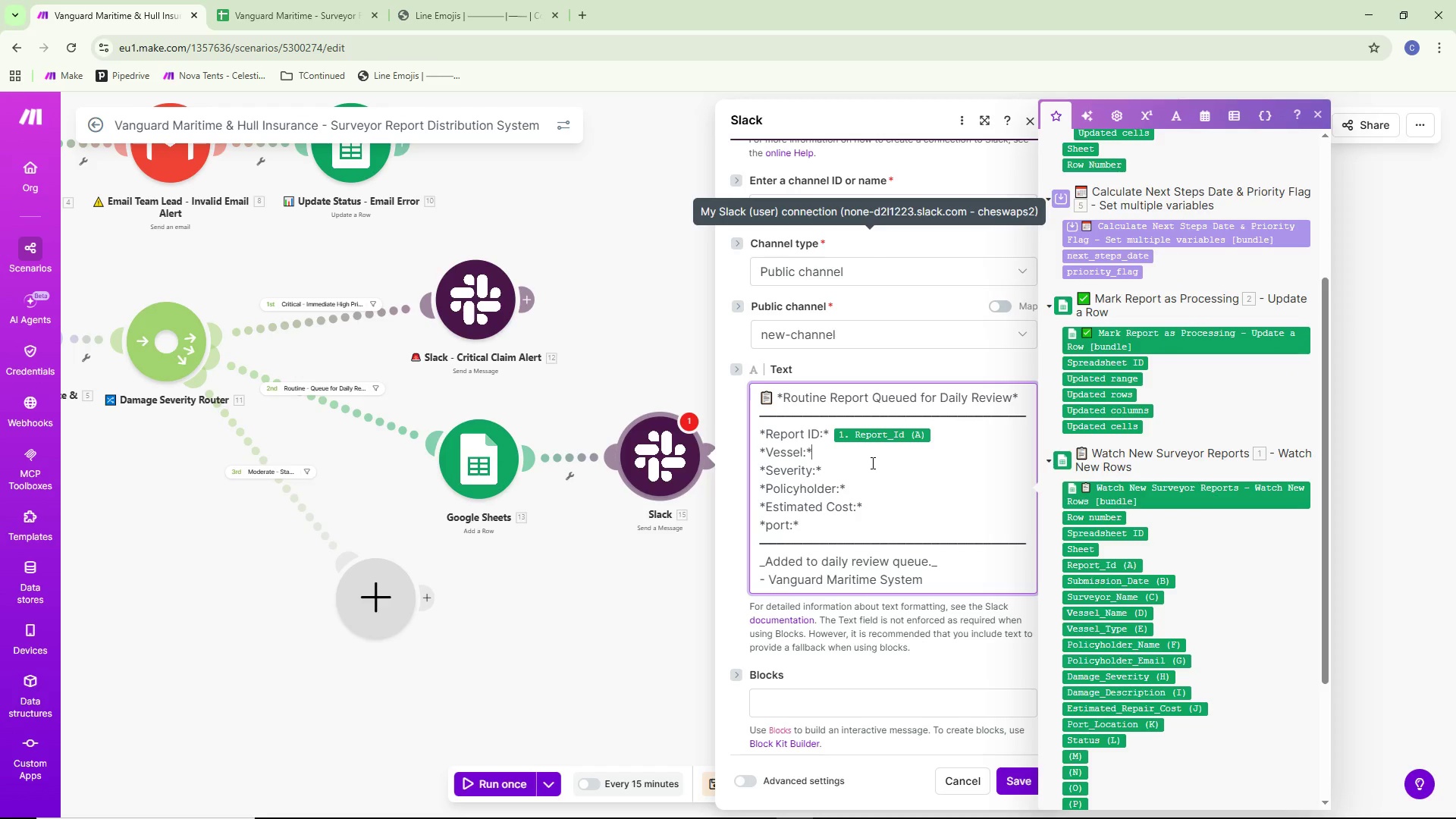 
key(Space)
 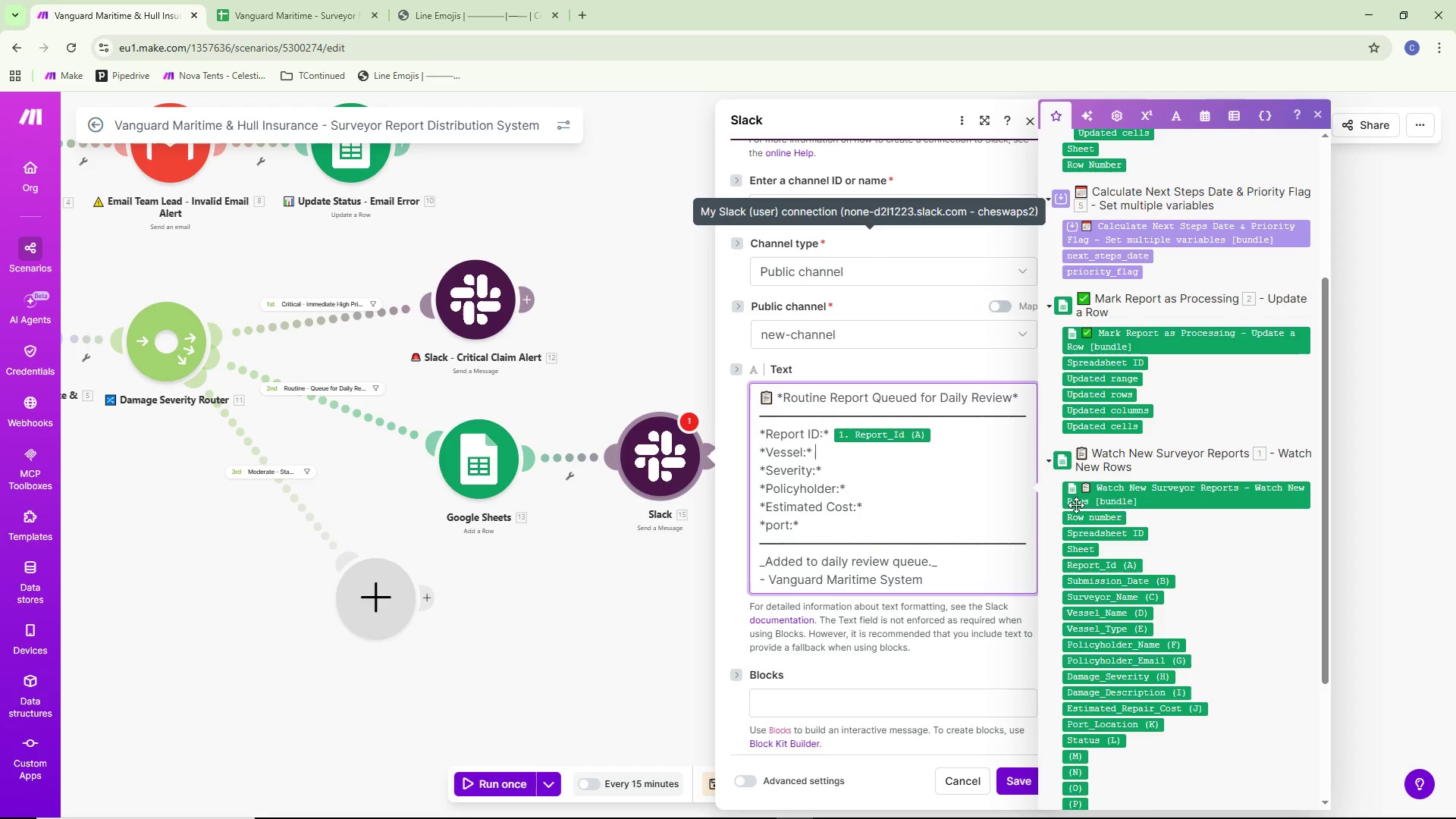 
wait(6.33)
 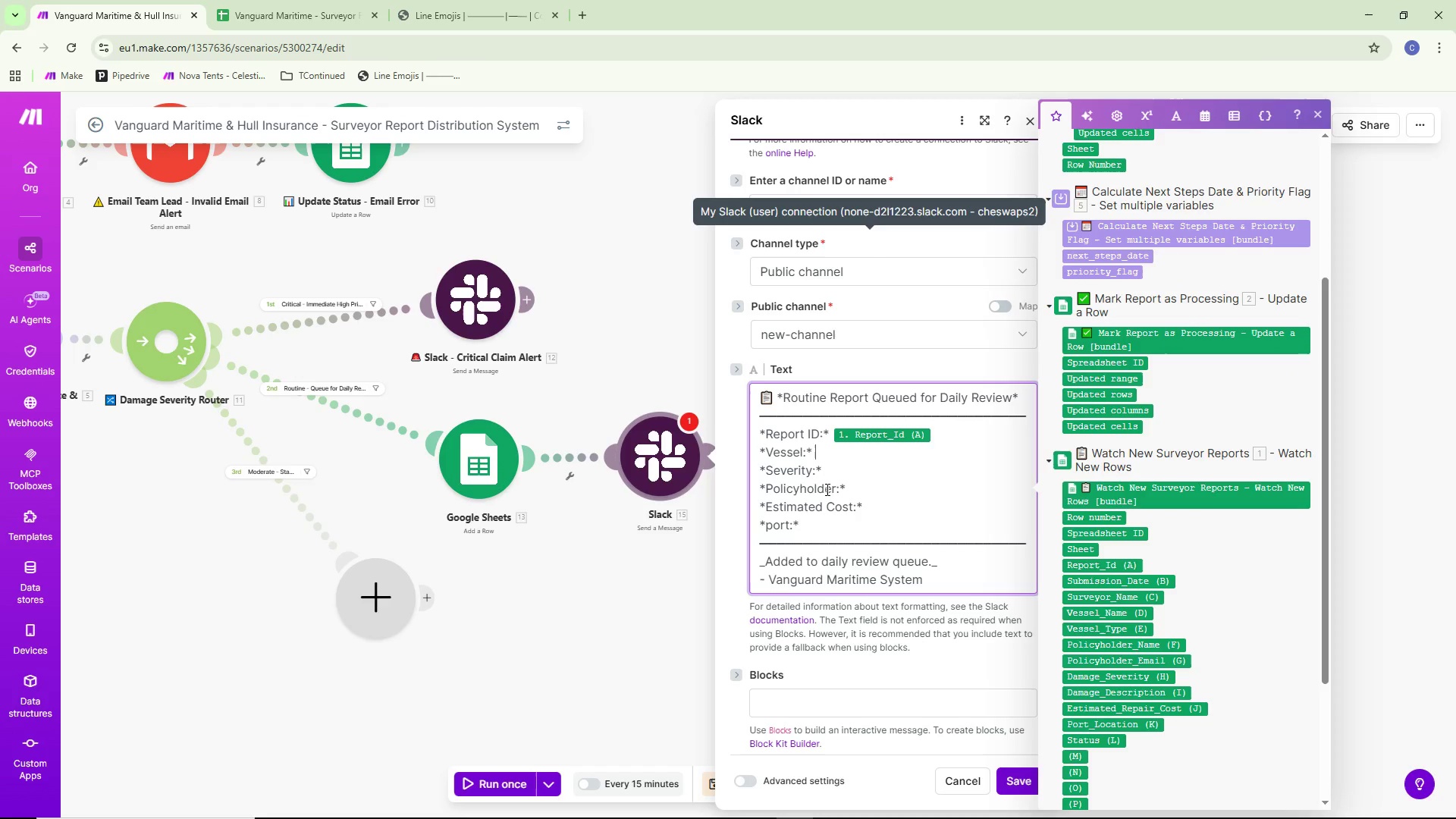 
left_click([1124, 615])
 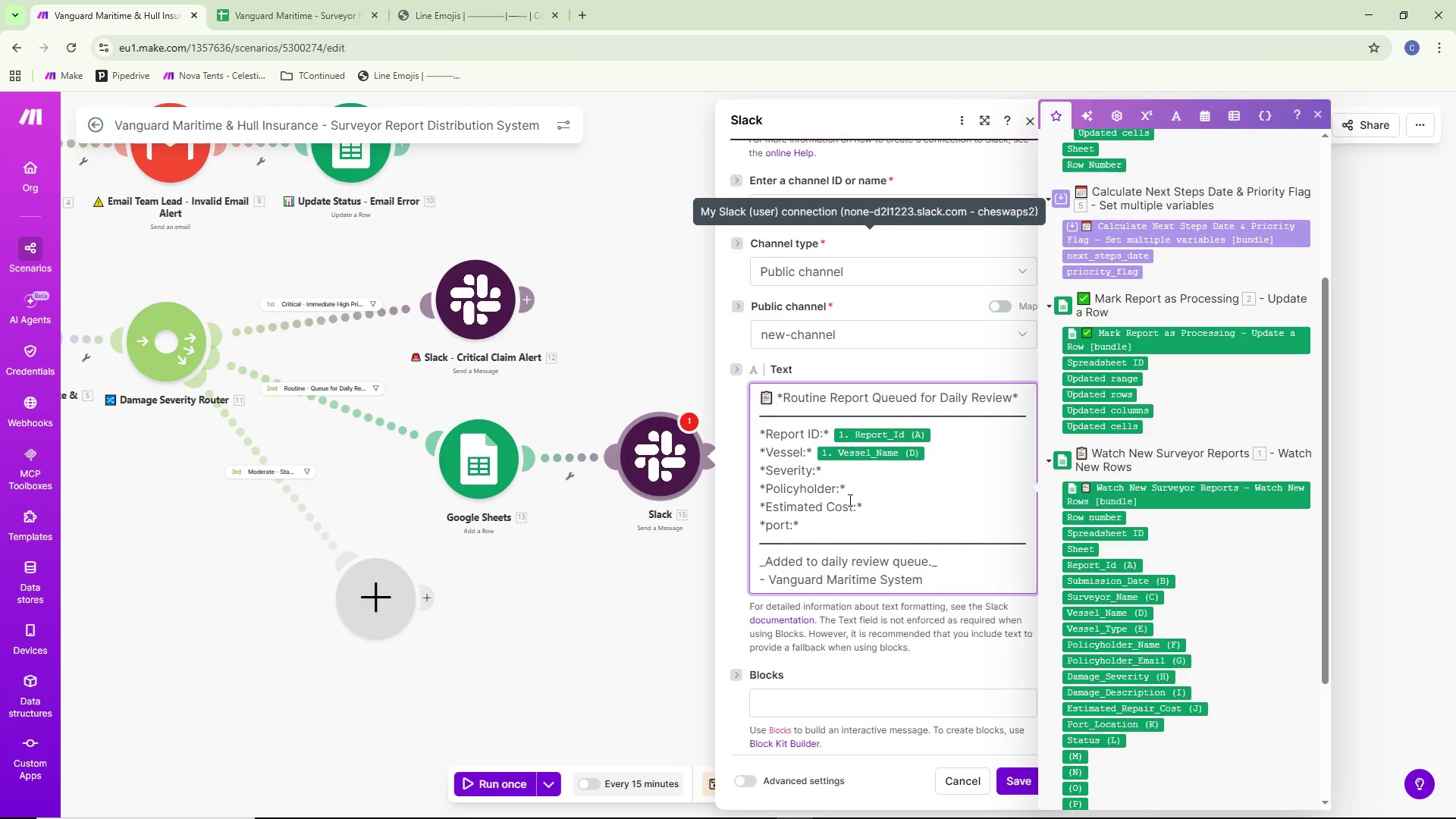 
left_click([849, 472])
 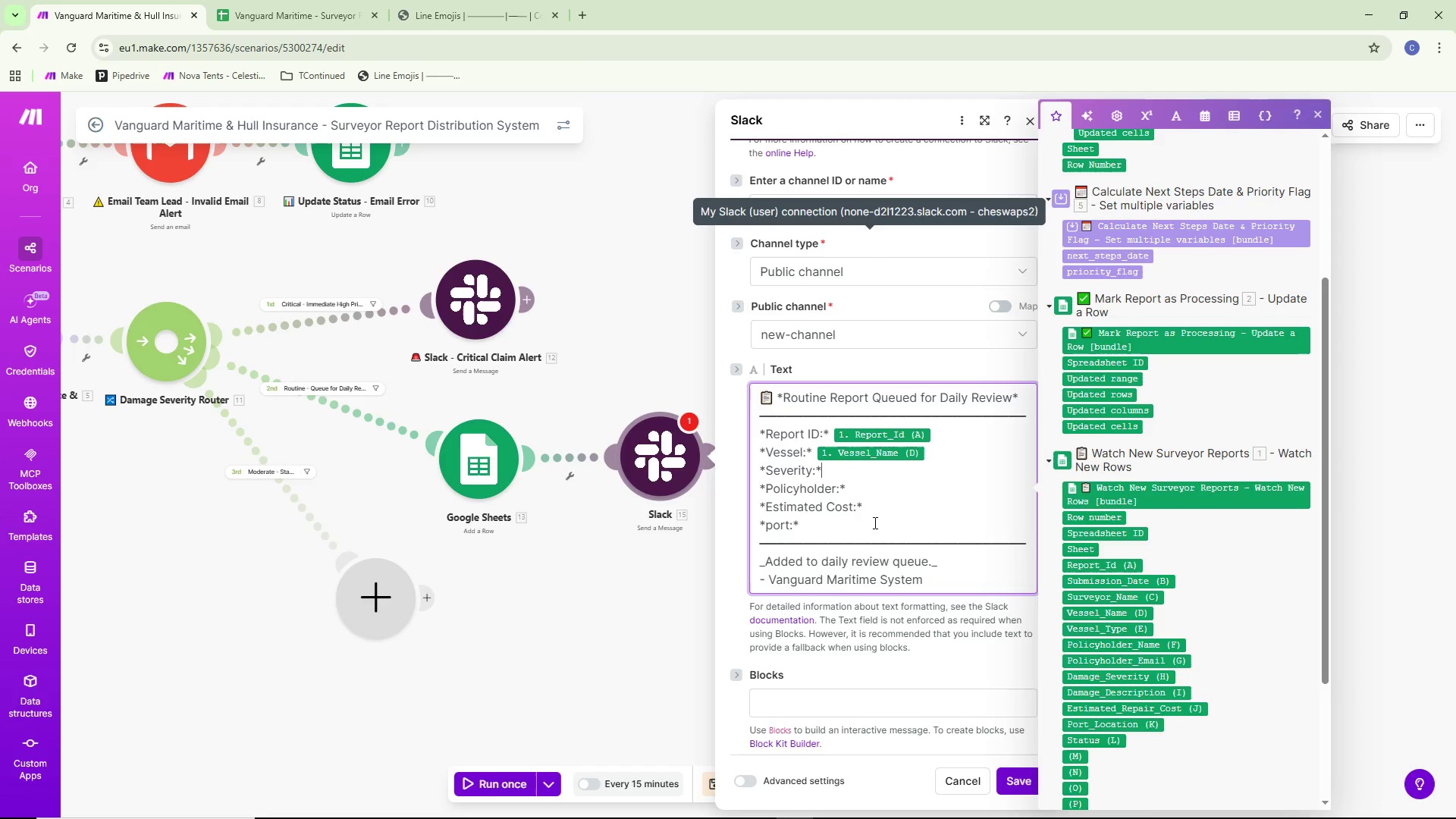 
key(Space)
 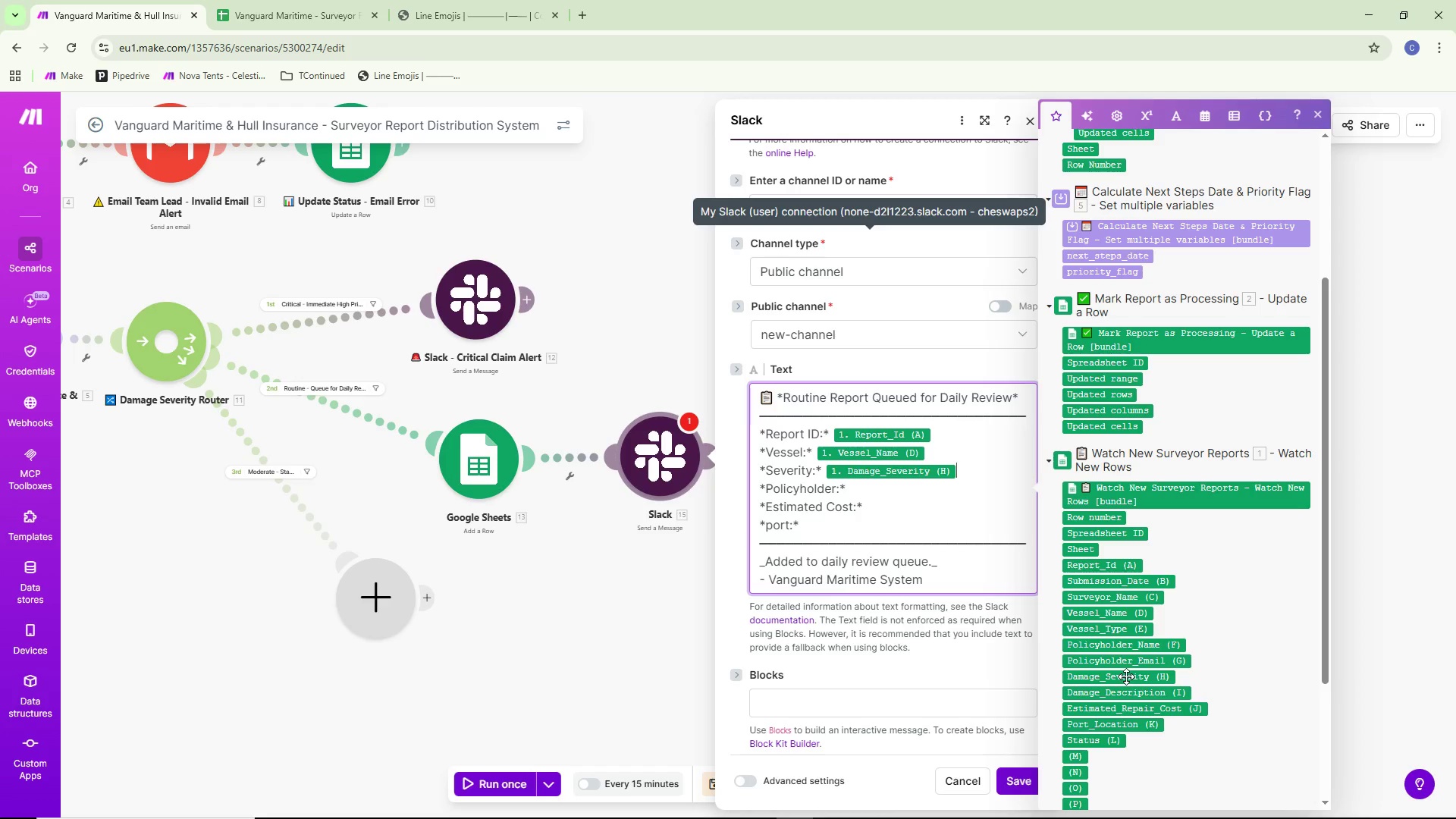 
wait(6.92)
 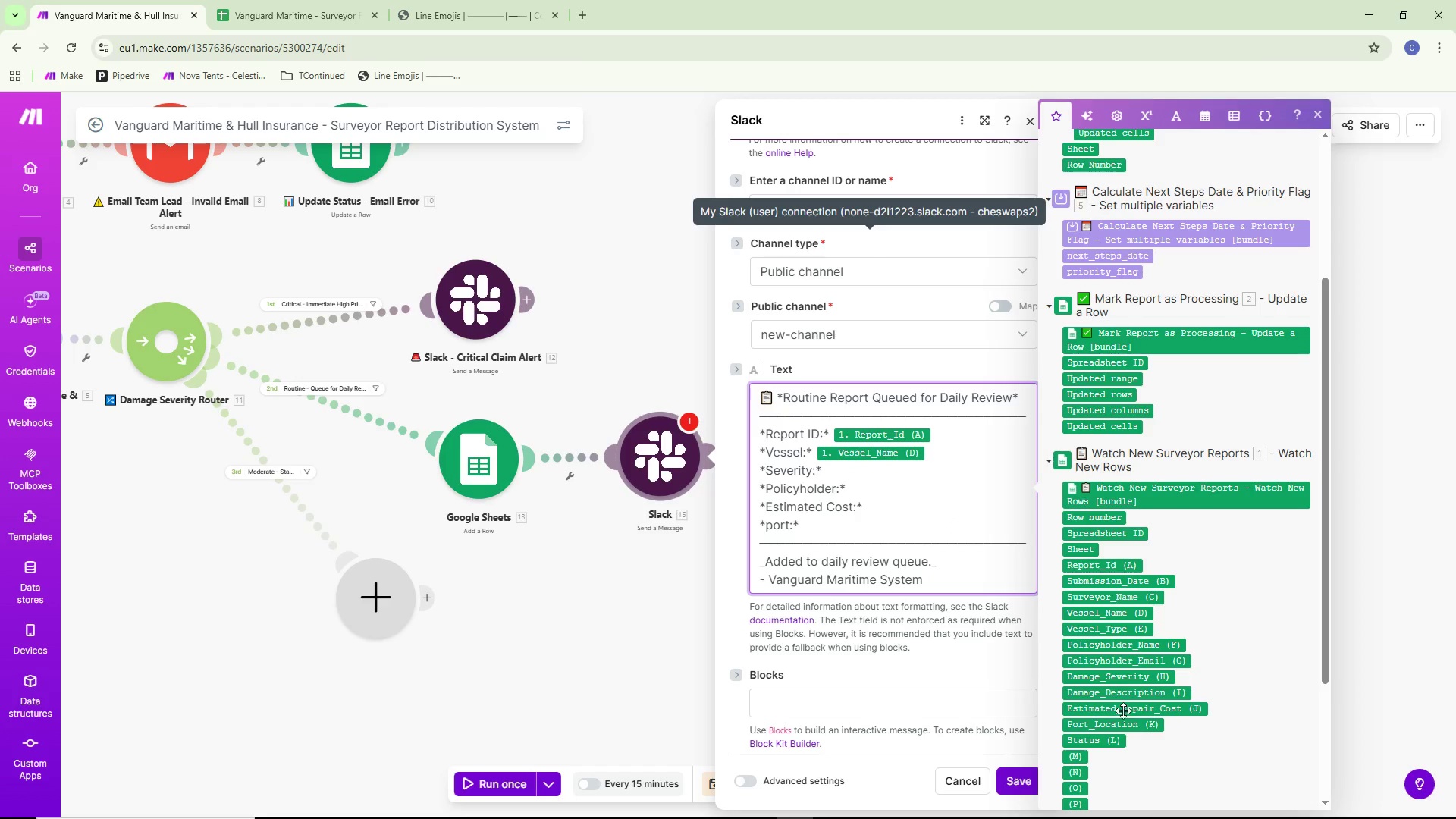 
left_click([891, 498])
 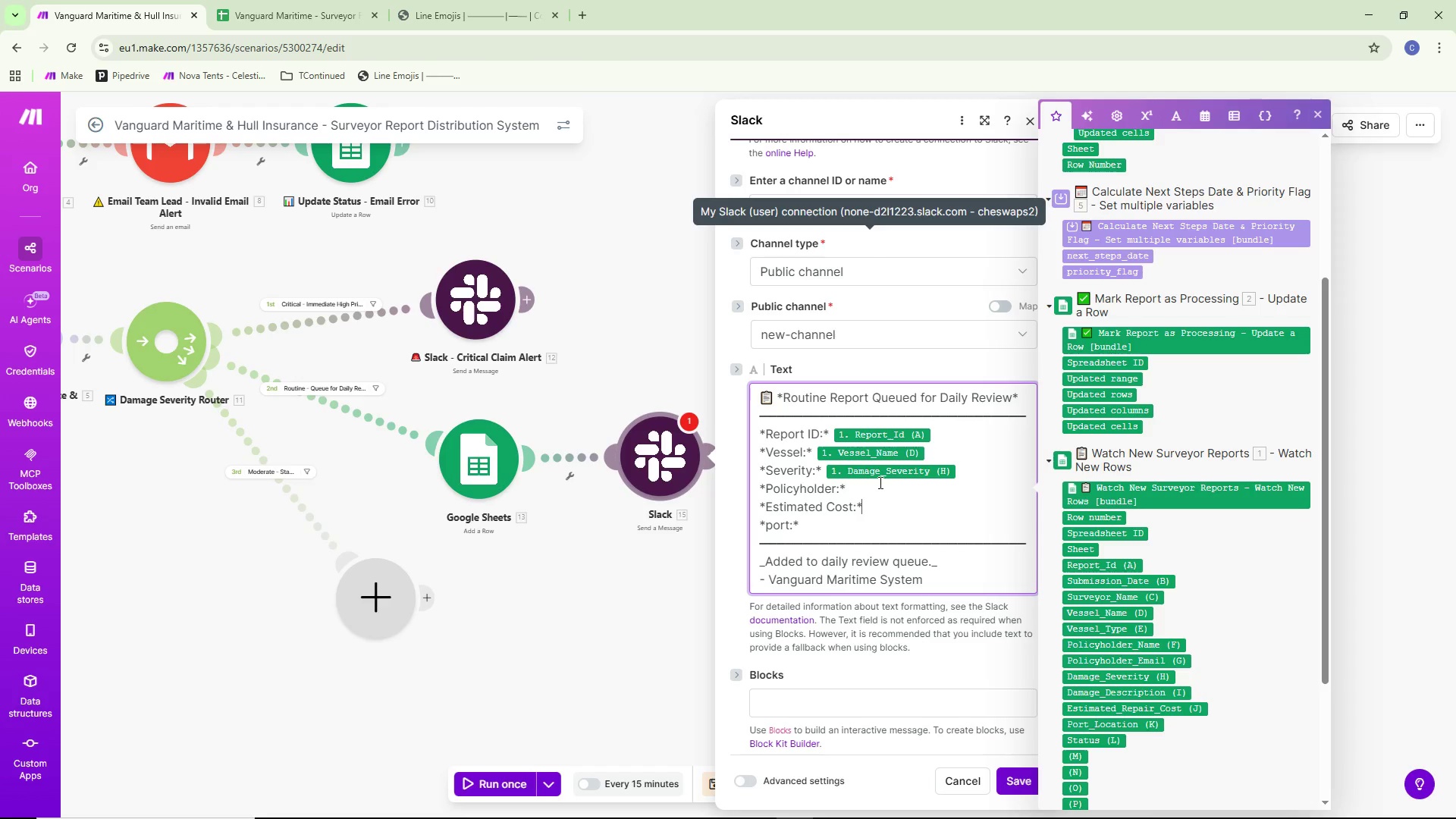 
left_click([878, 482])
 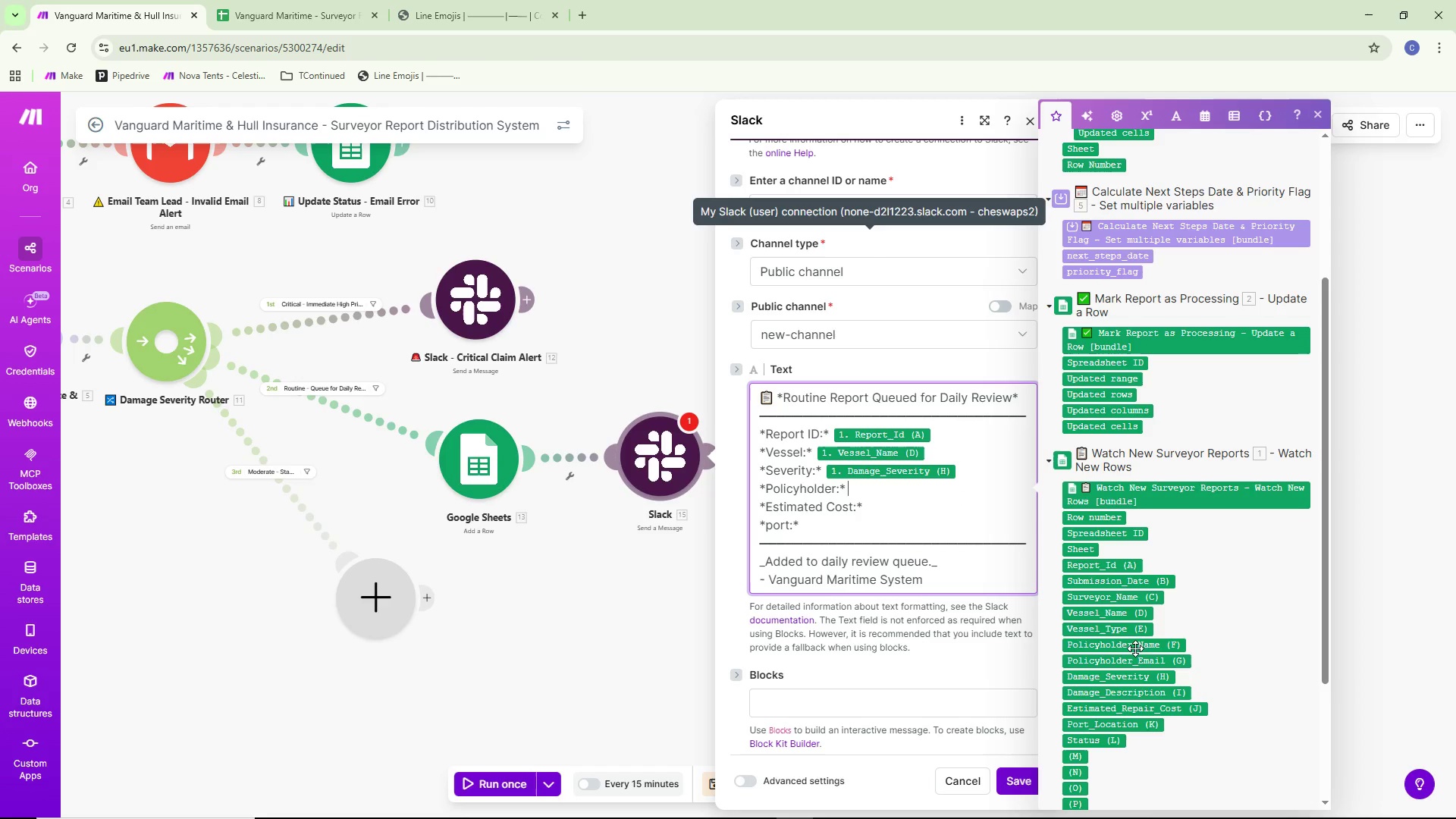 
left_click([1134, 645])
 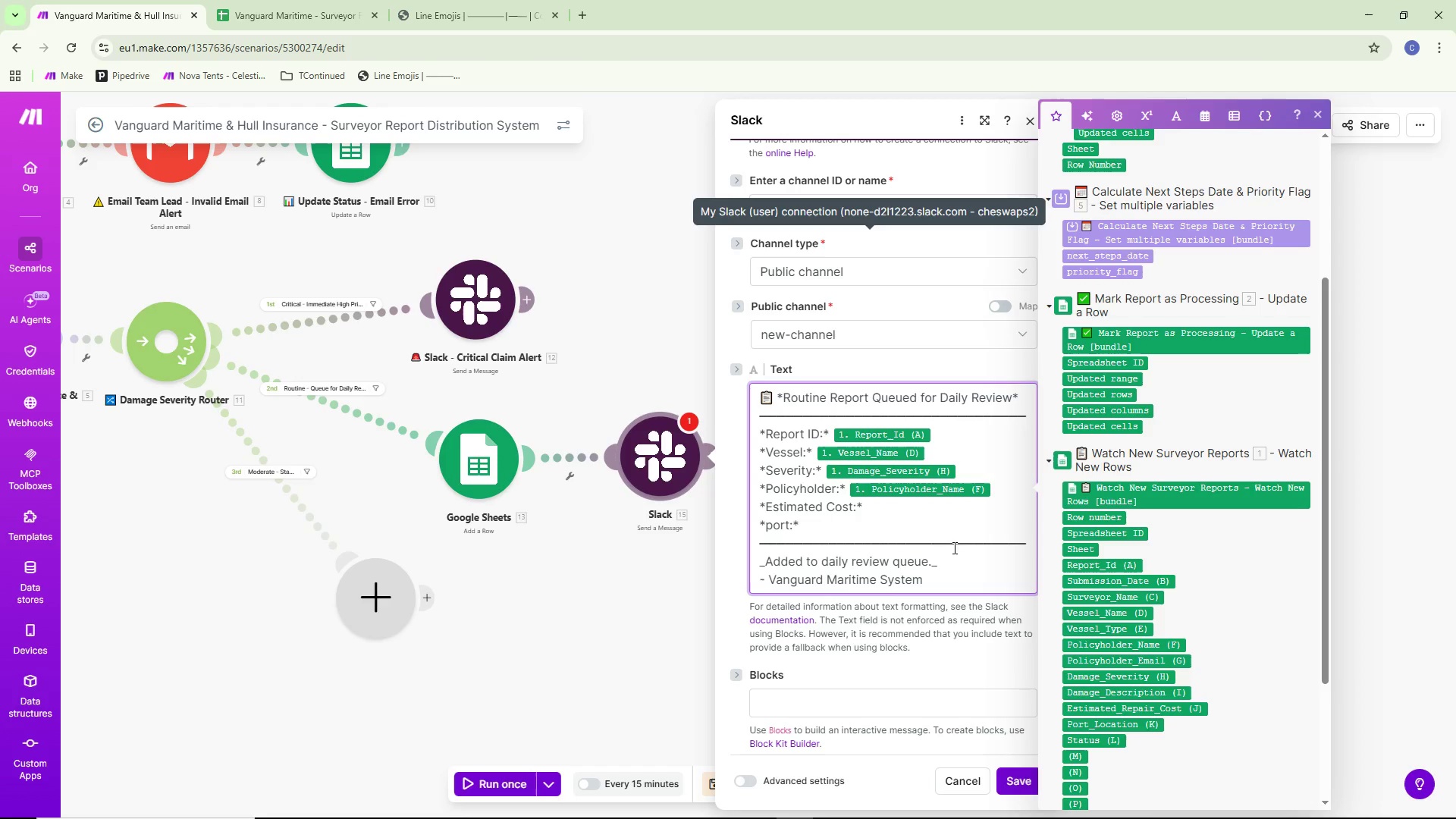 
left_click([911, 510])
 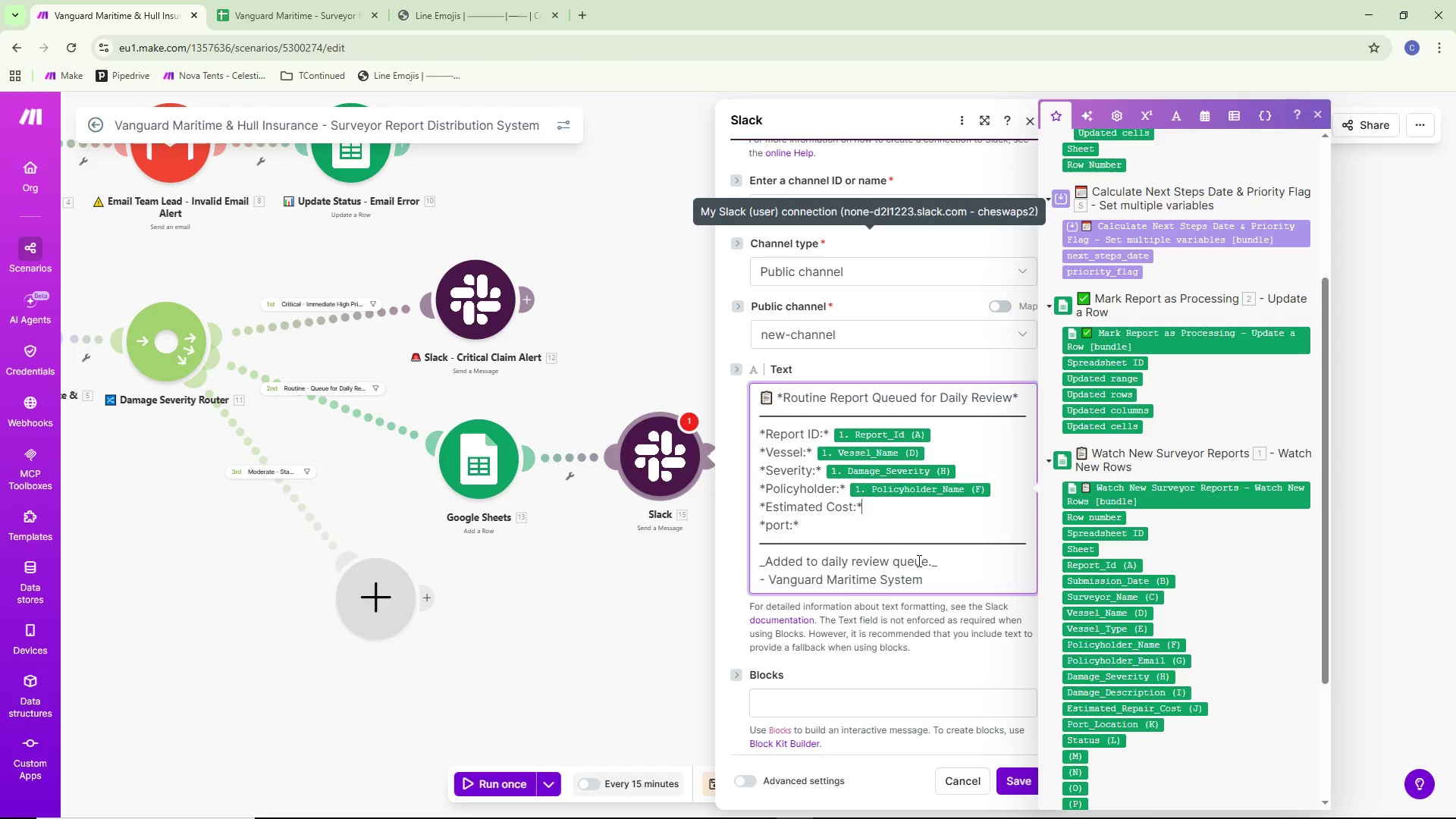 
key(Space)
 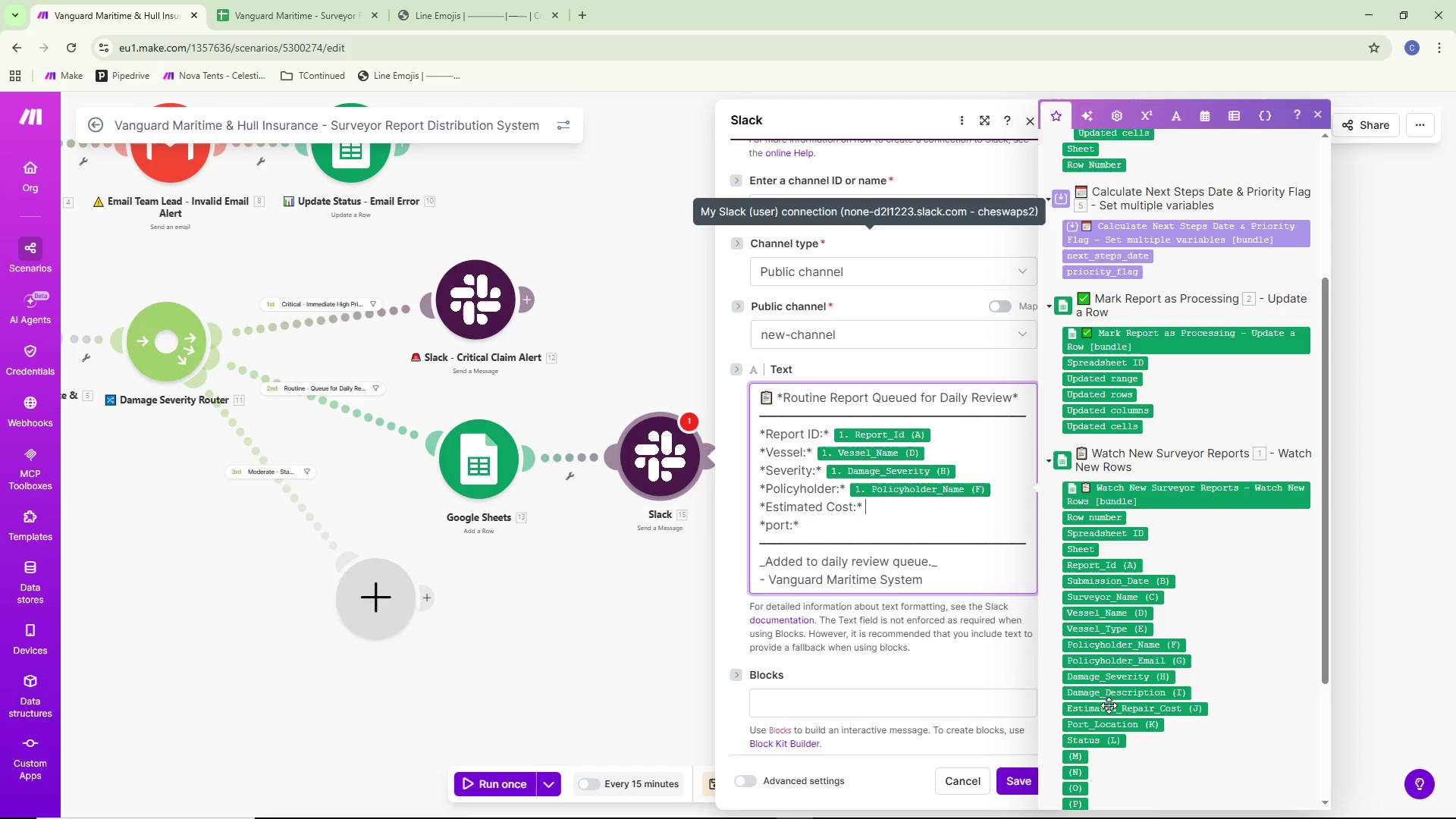 
left_click([1110, 708])
 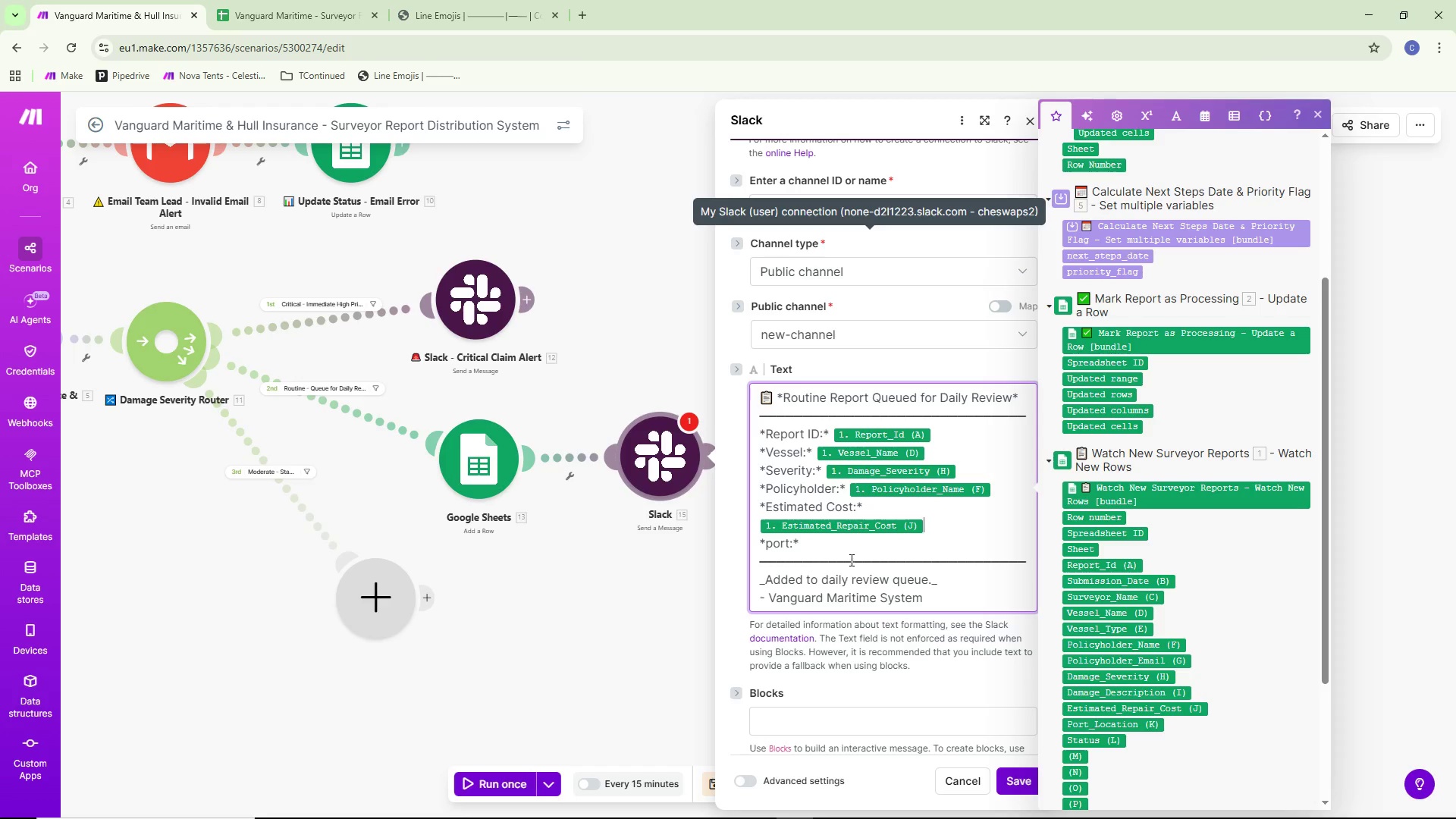 
left_click([848, 553])
 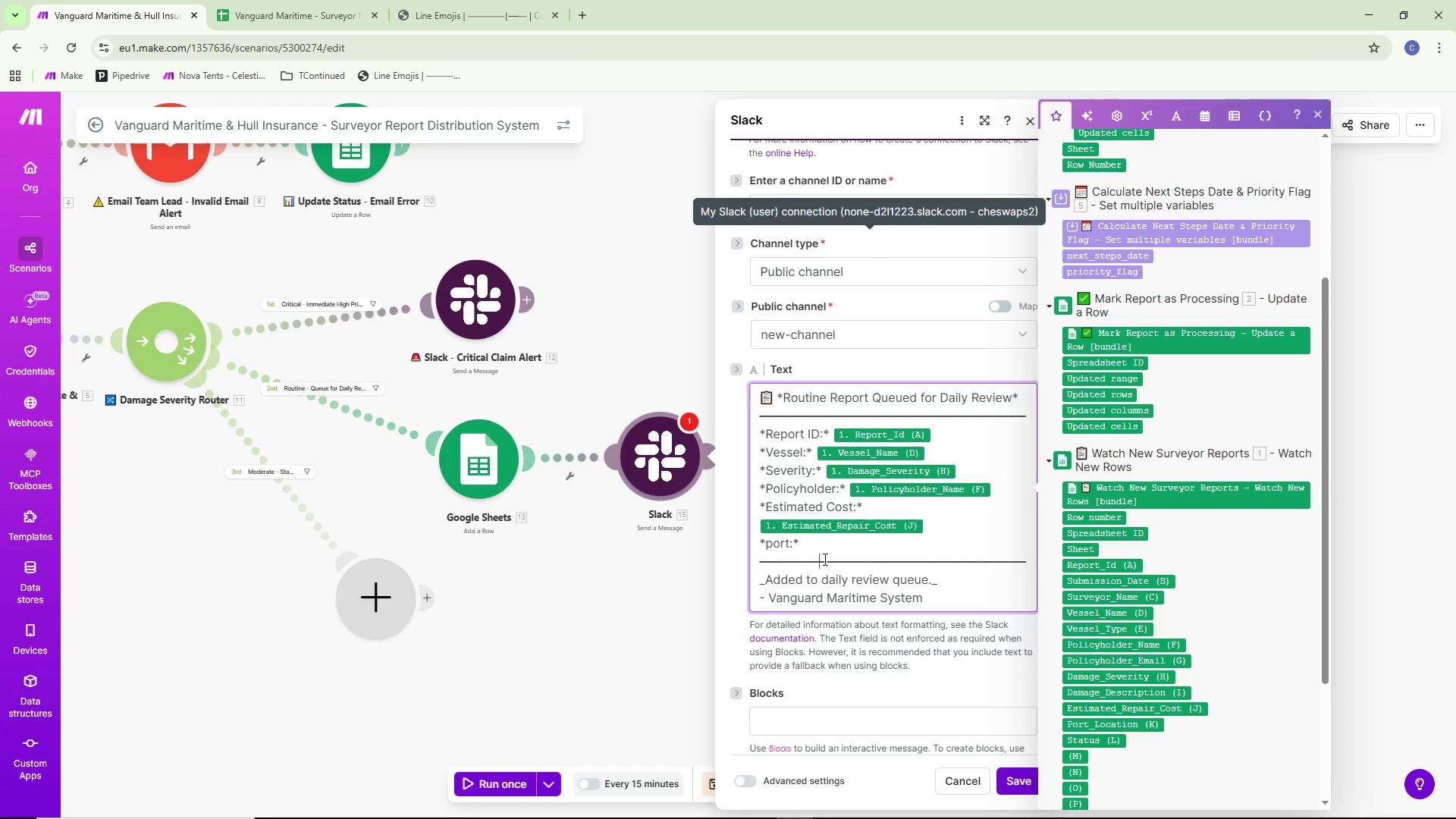 
double_click([820, 542])
 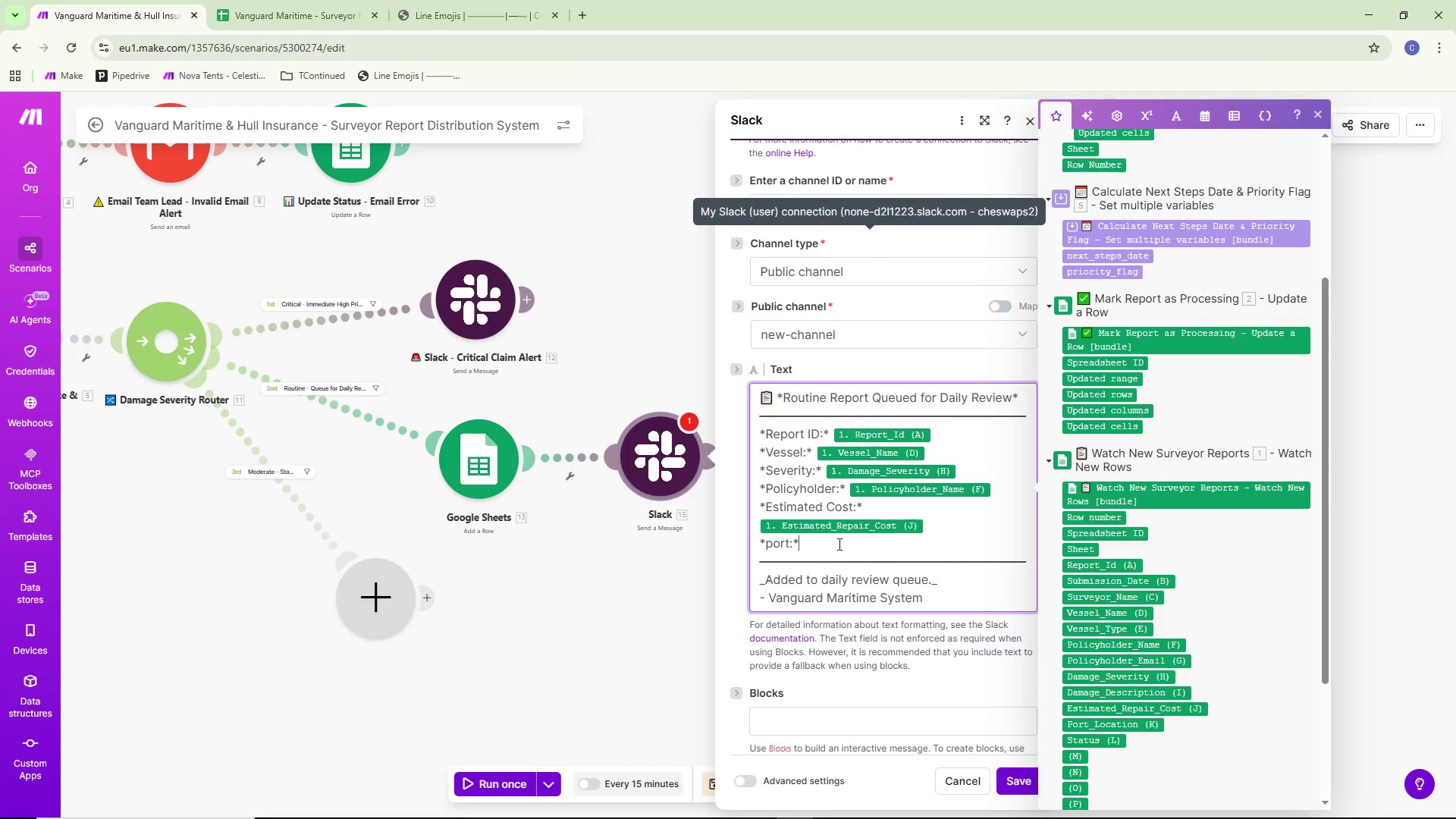 
key(Space)
 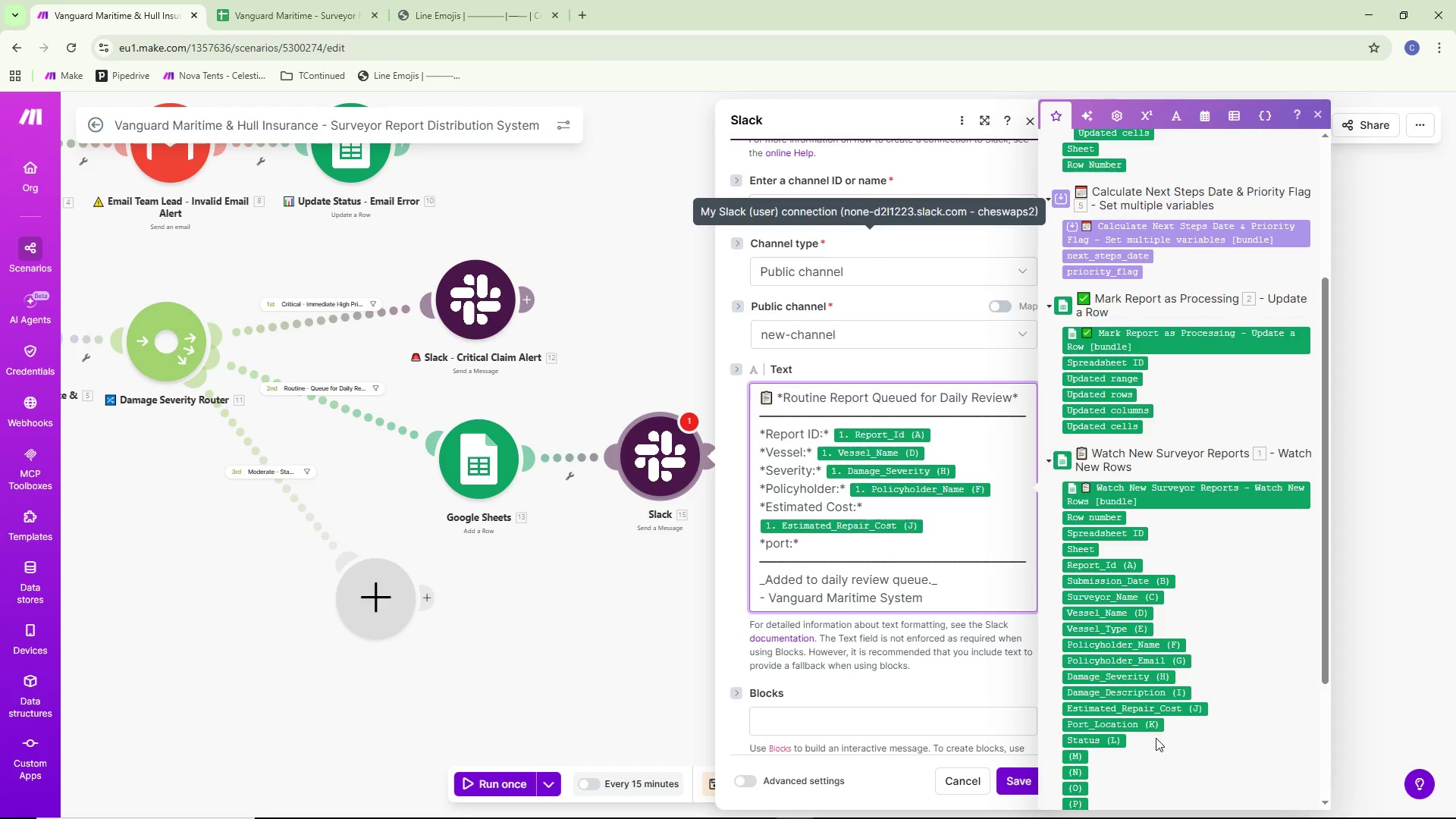 
left_click([1150, 723])
 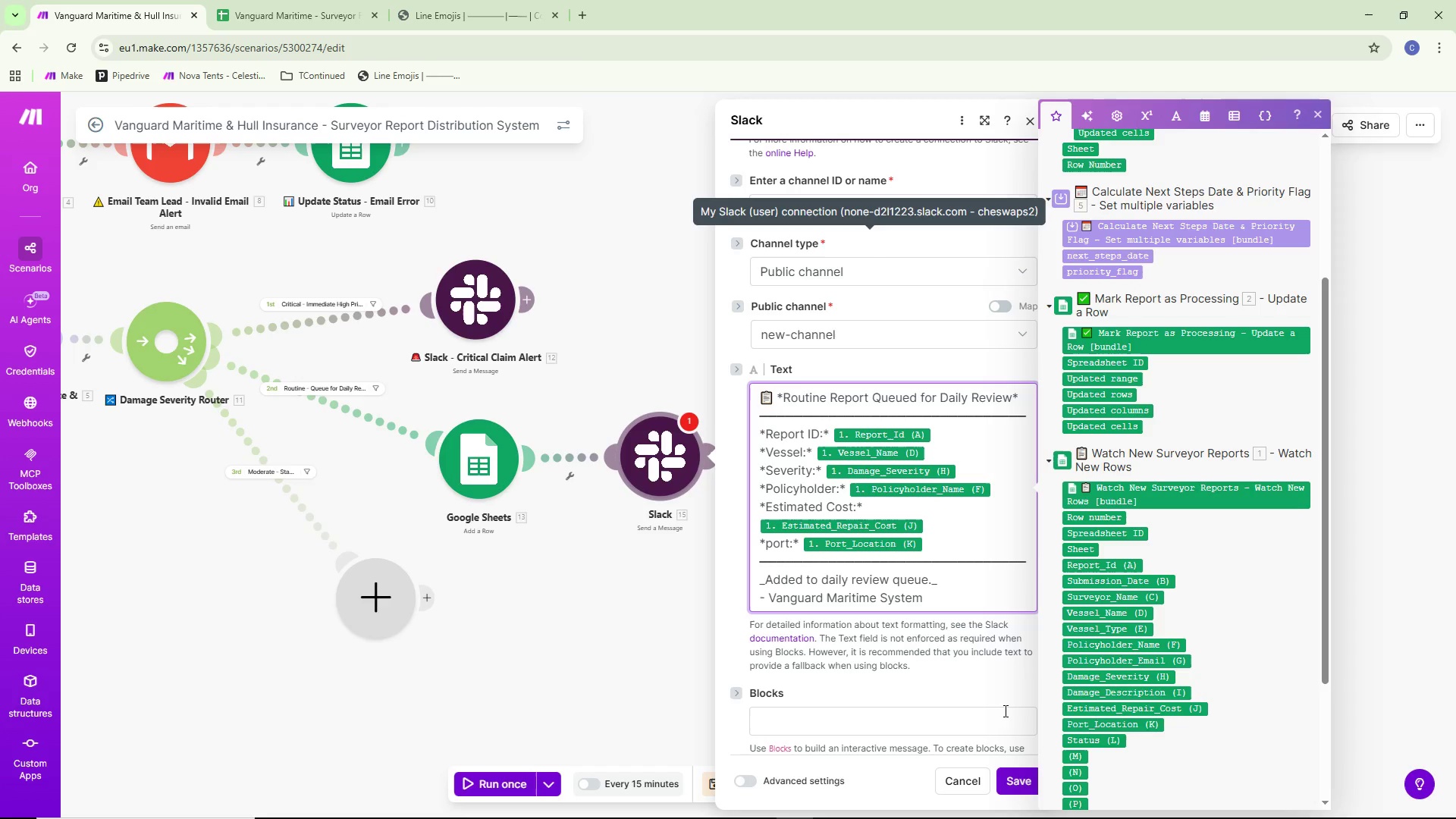 
scroll: coordinate [978, 645], scroll_direction: down, amount: 3.0
 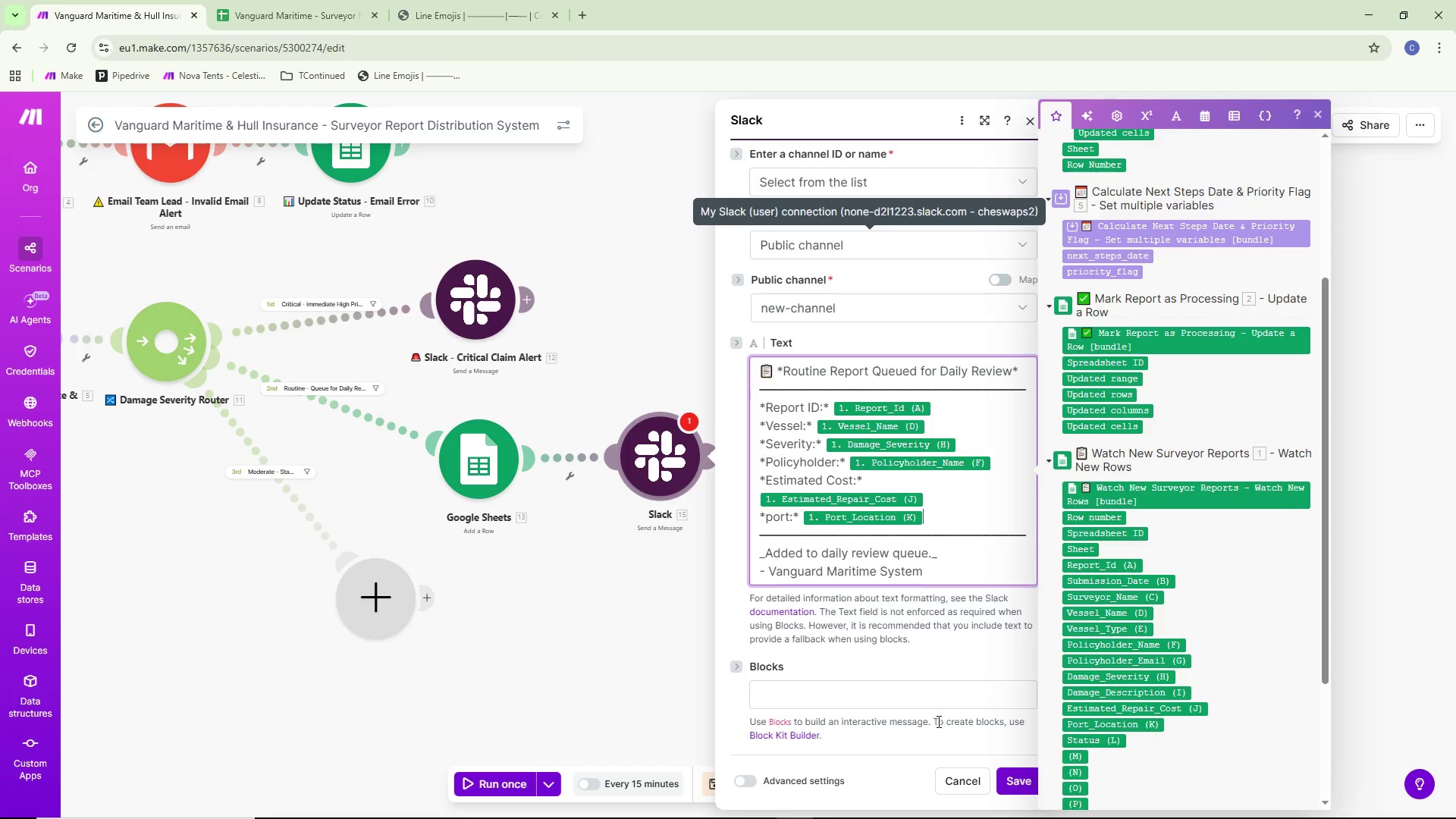 
scroll: coordinate [937, 692], scroll_direction: up, amount: 5.0
 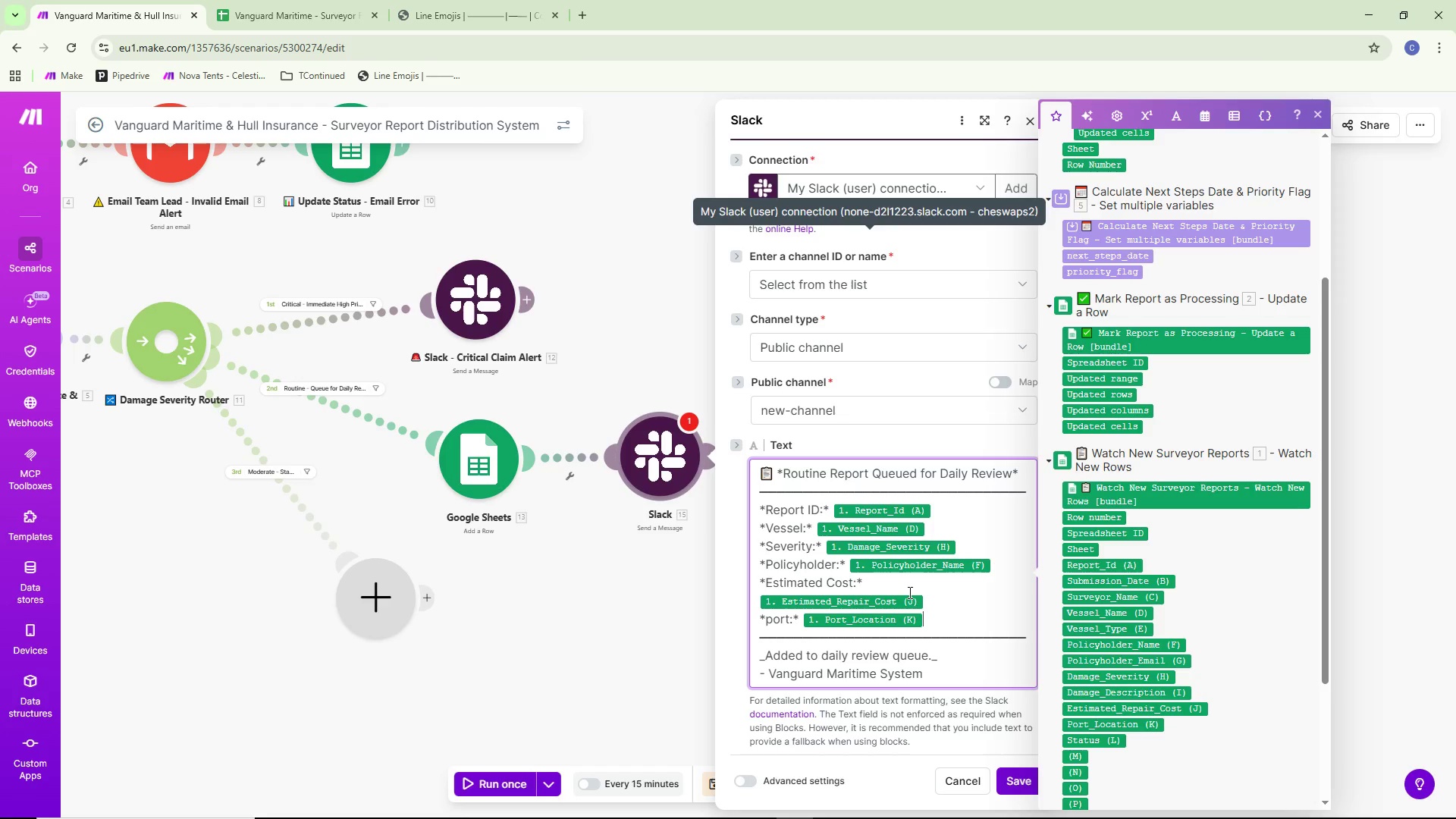 
scroll: coordinate [908, 592], scroll_direction: down, amount: 5.0
 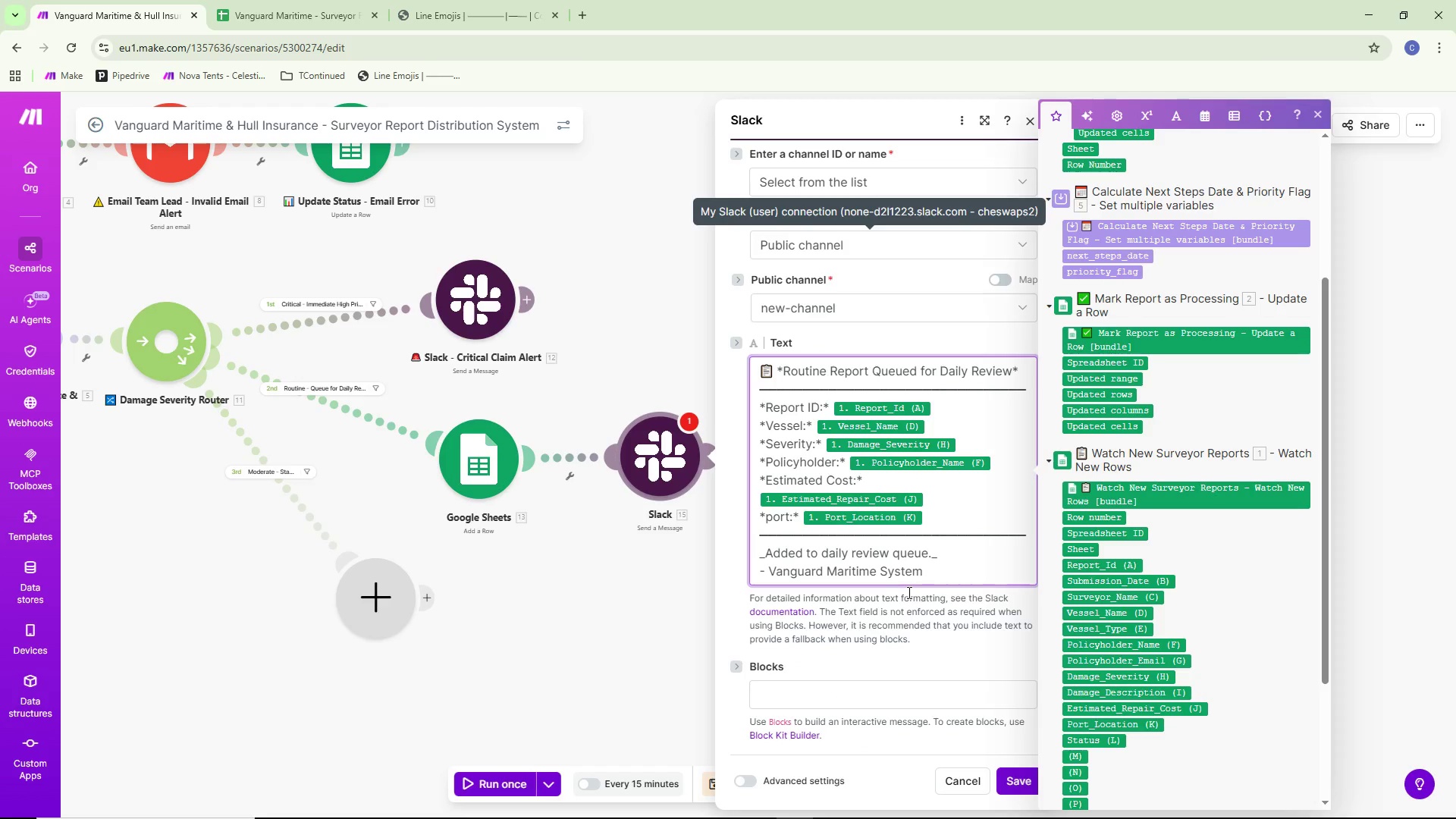 
wait(9.14)
 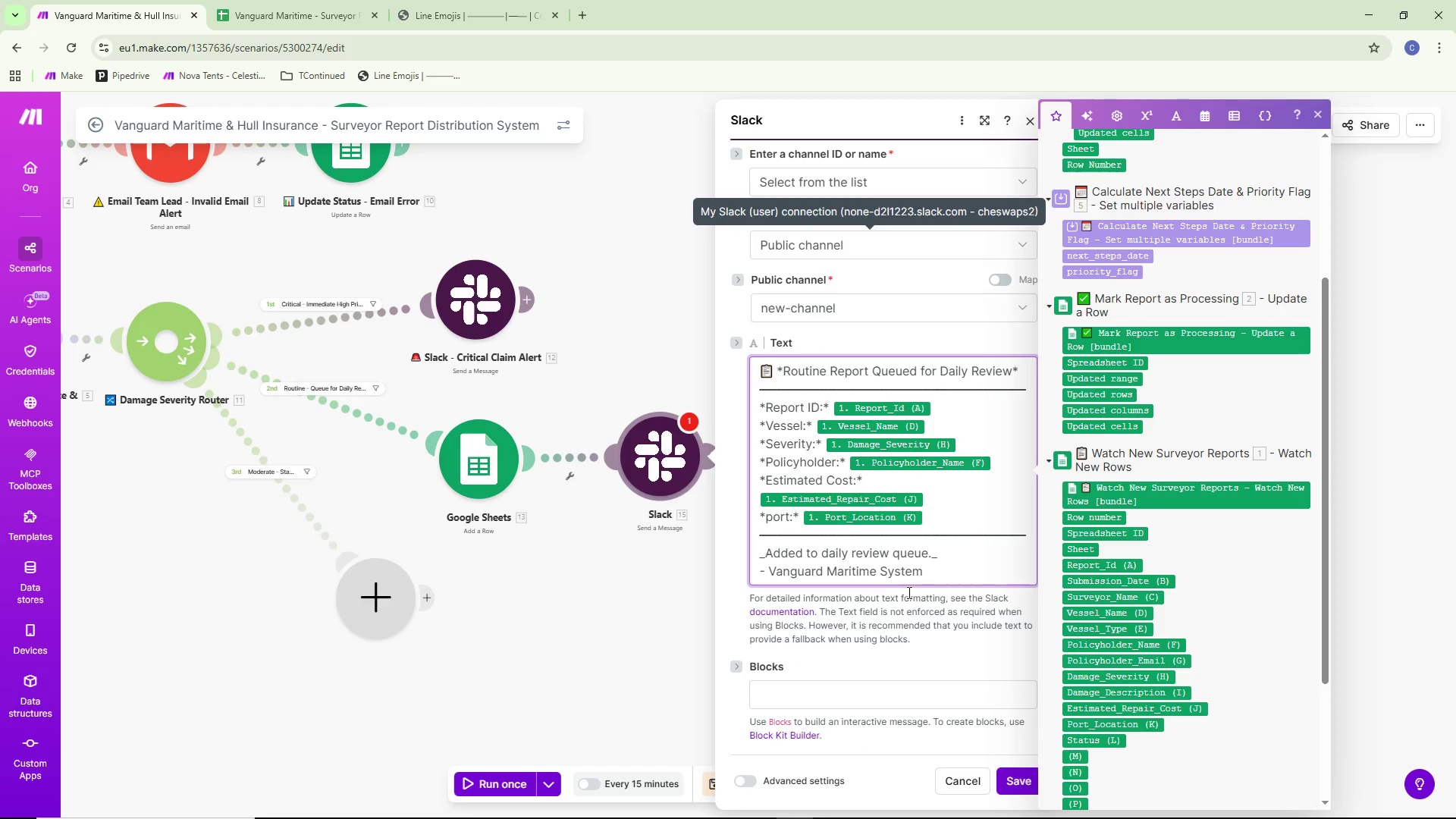 
scroll: coordinate [1174, 537], scroll_direction: none, amount: 0.0
 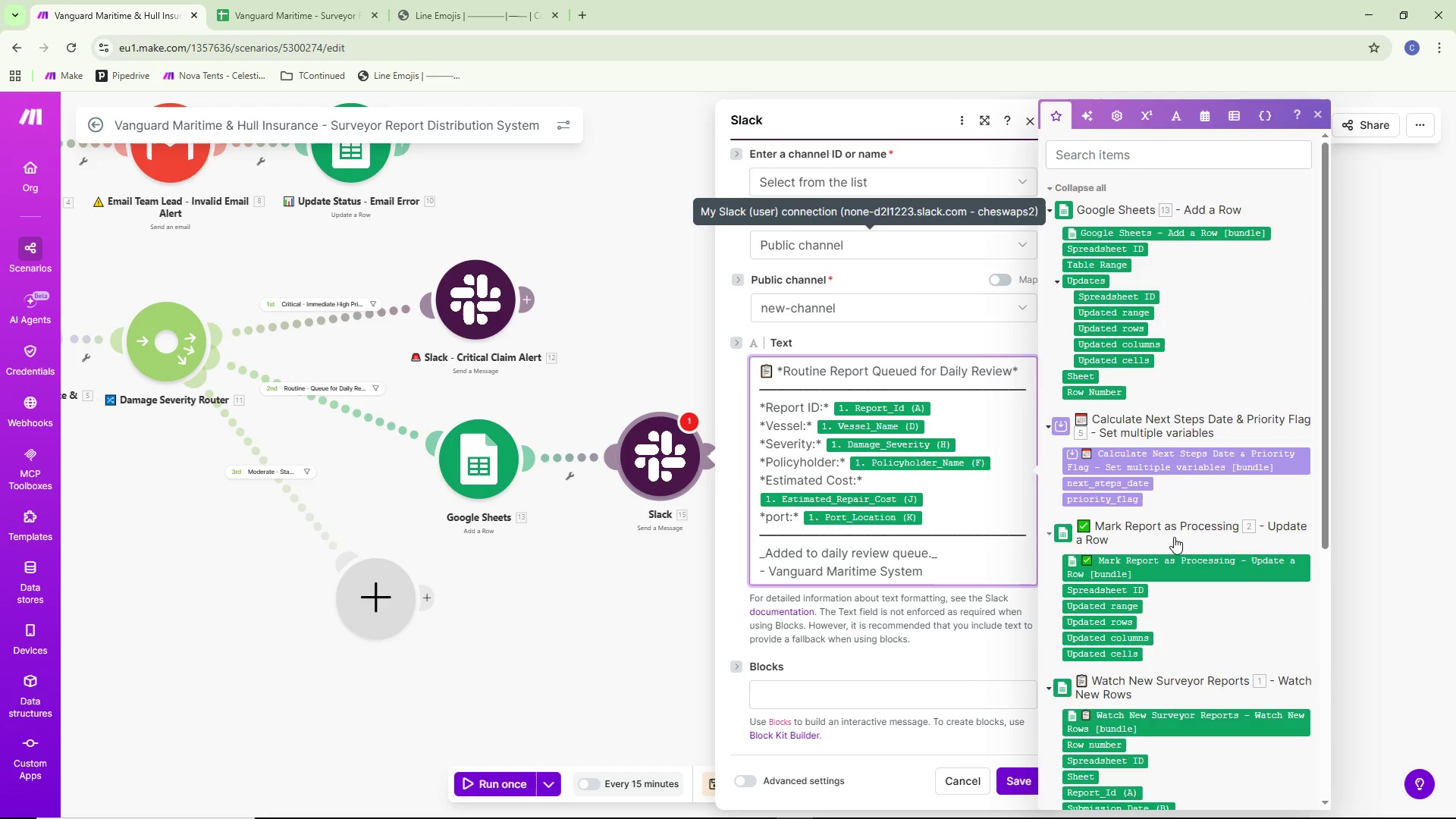 
wait(5.21)
 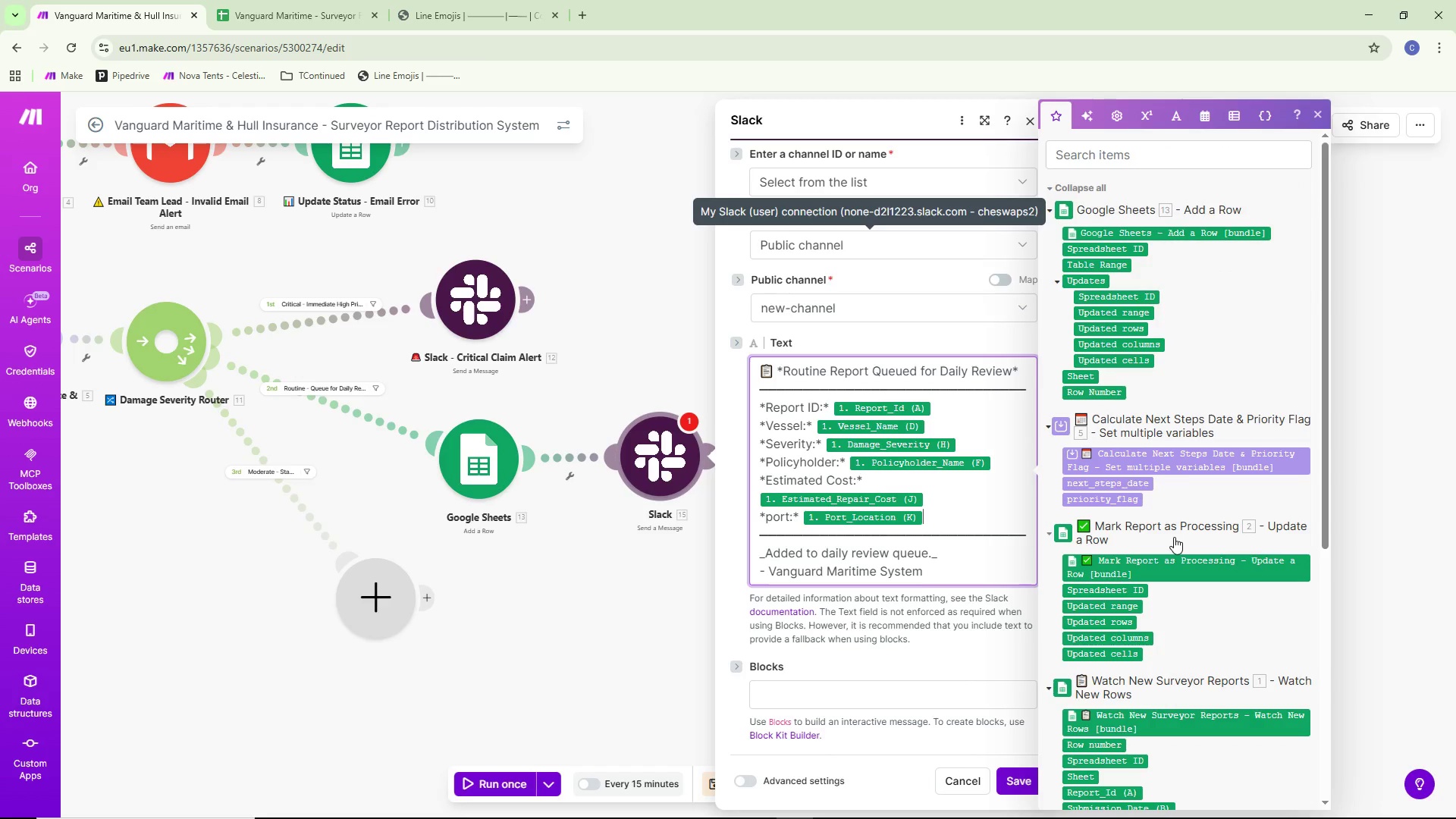 
scroll: coordinate [1220, 565], scroll_direction: down, amount: 11.0
 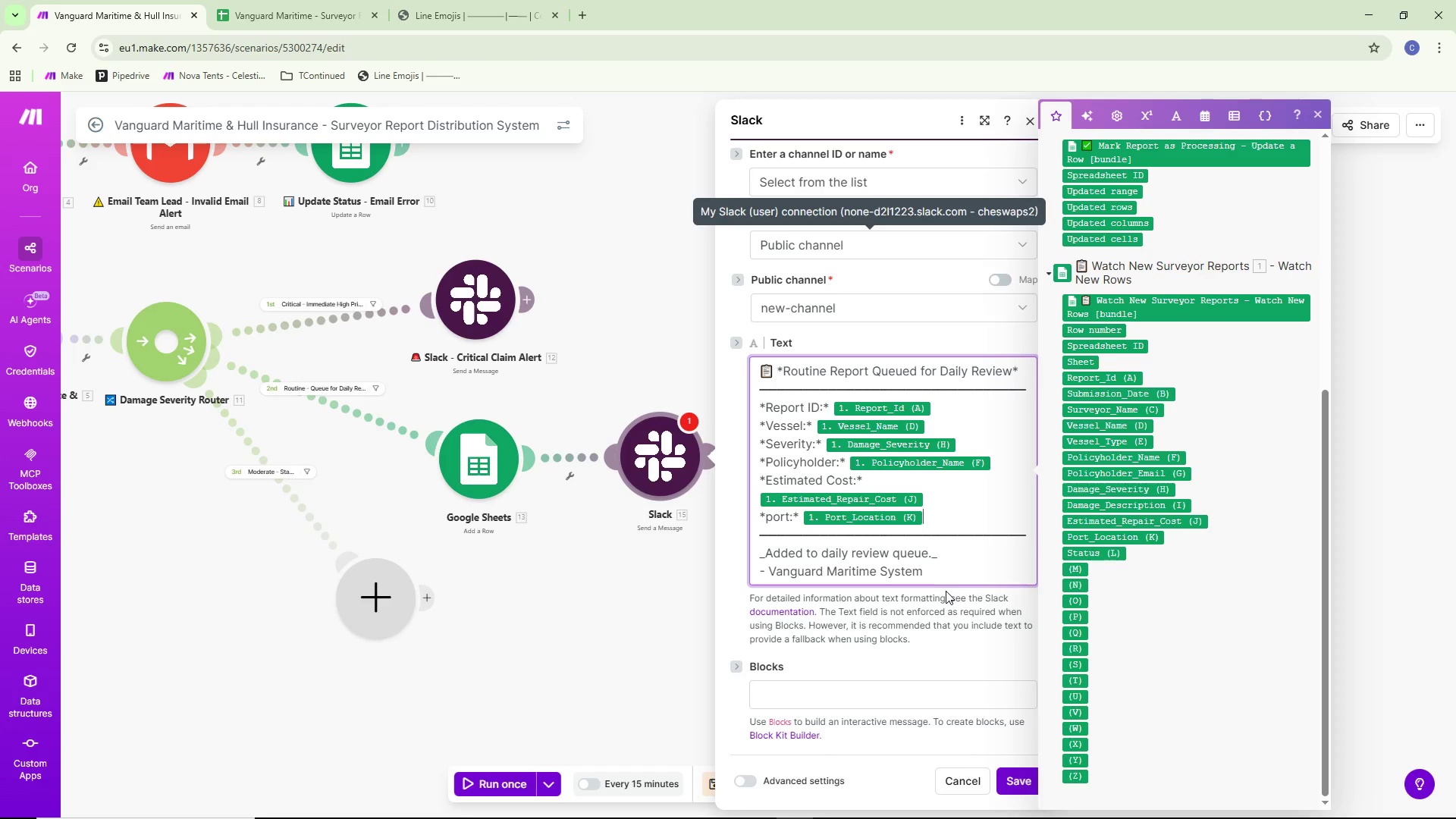 
wait(13.94)
 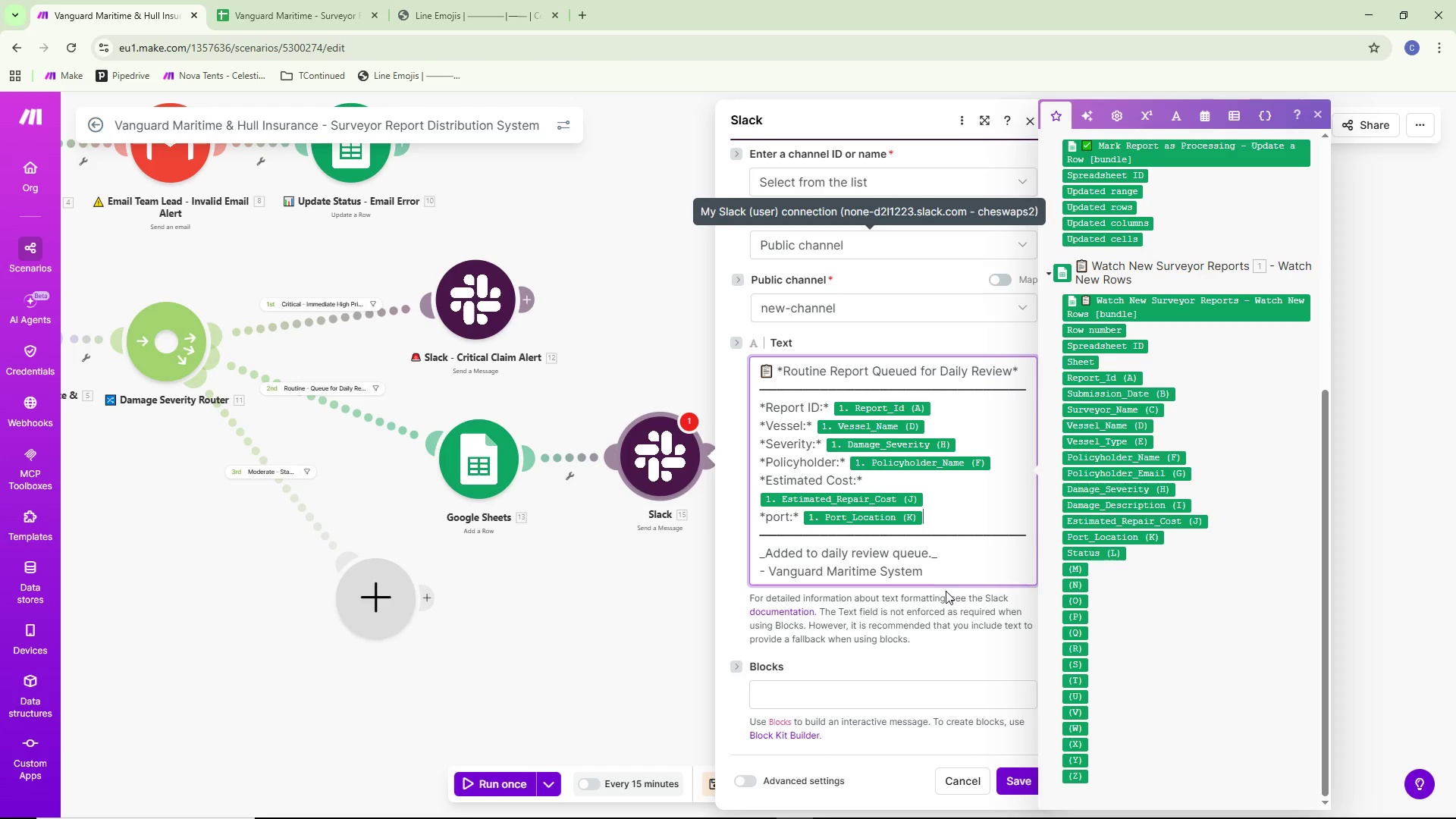 
scroll: coordinate [1216, 535], scroll_direction: up, amount: 1.0
 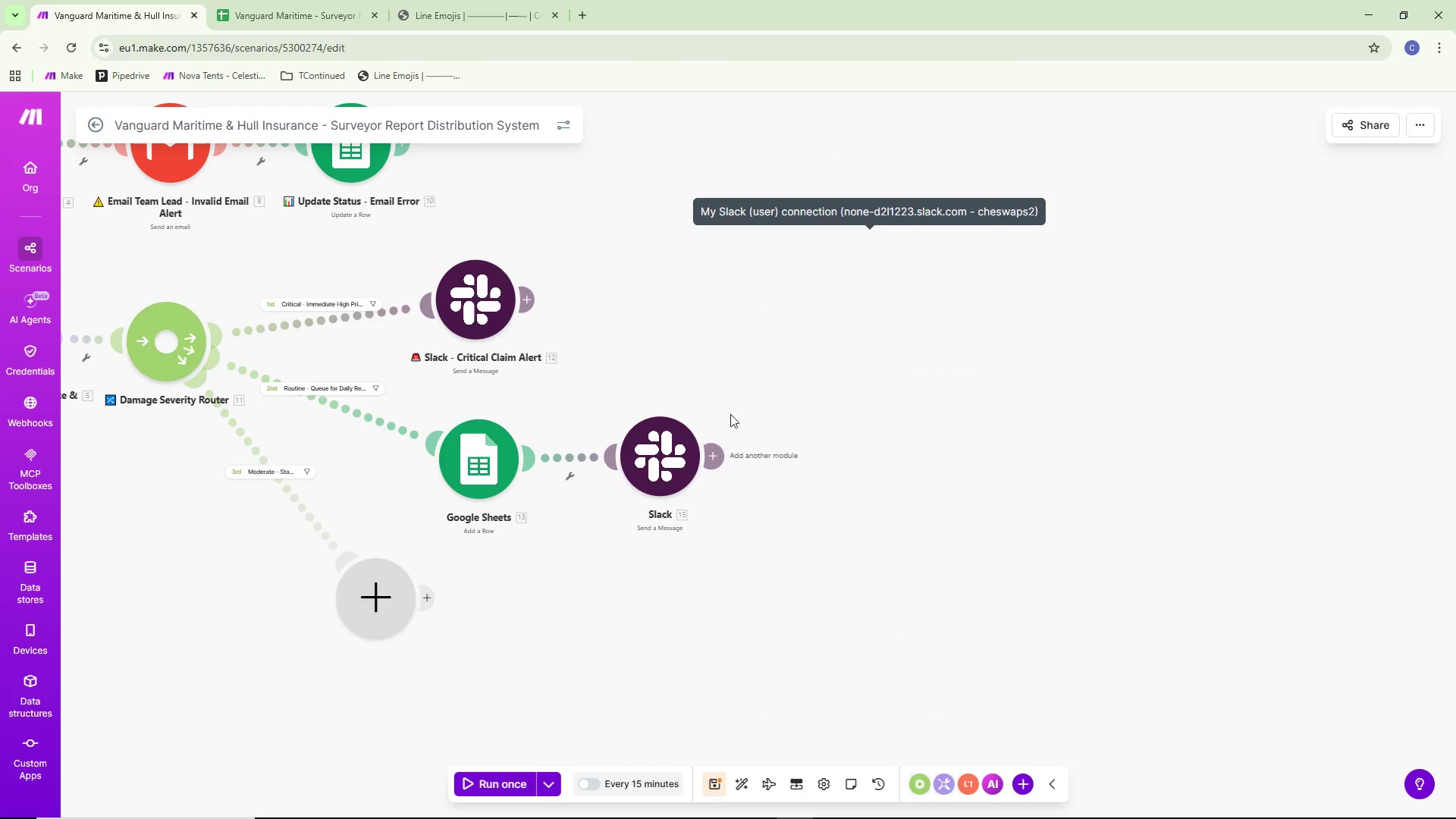 
left_click_drag(start_coordinate=[661, 427], to_coordinate=[655, 432])
 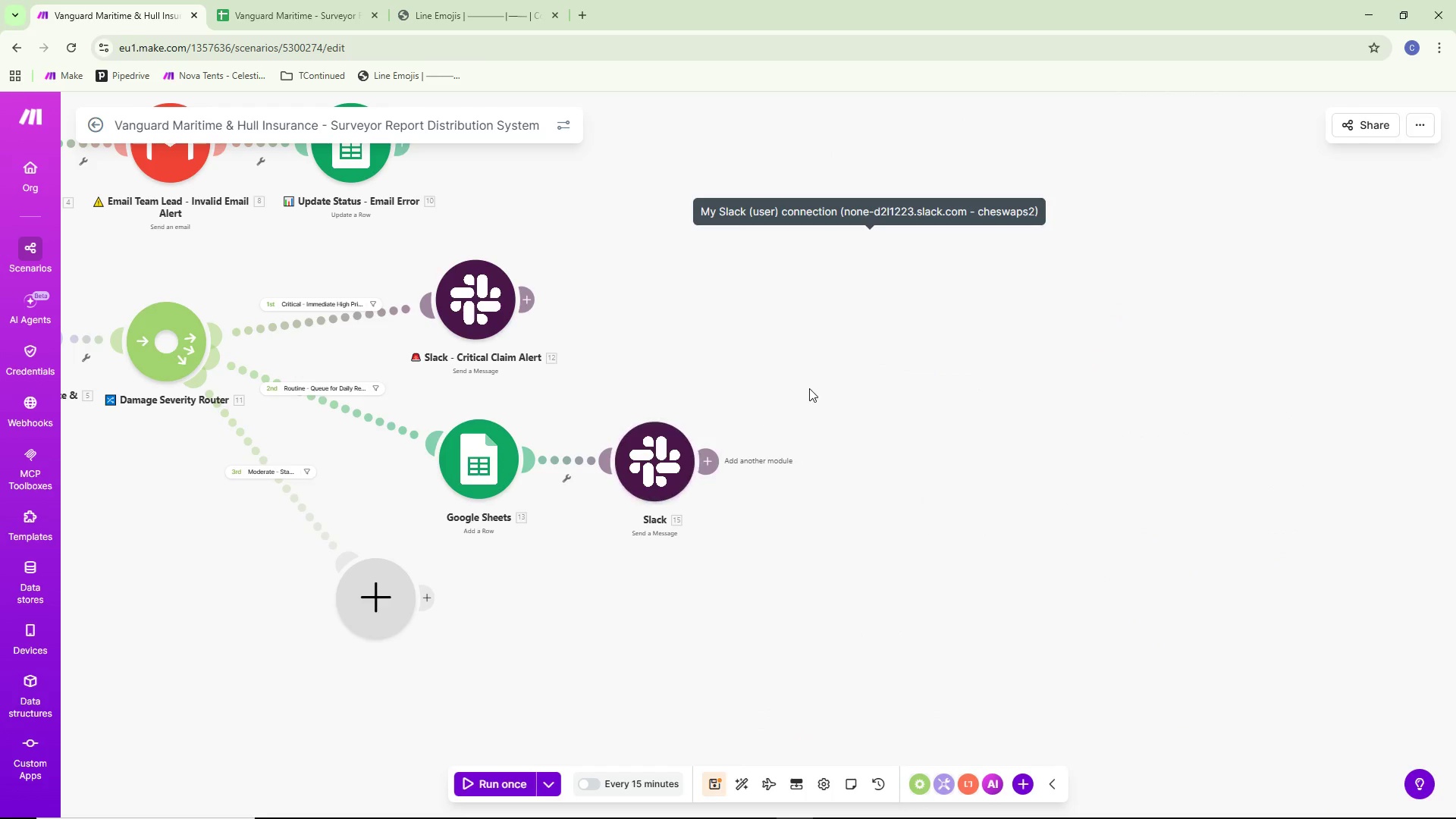 
left_click_drag(start_coordinate=[809, 388], to_coordinate=[1043, 373])
 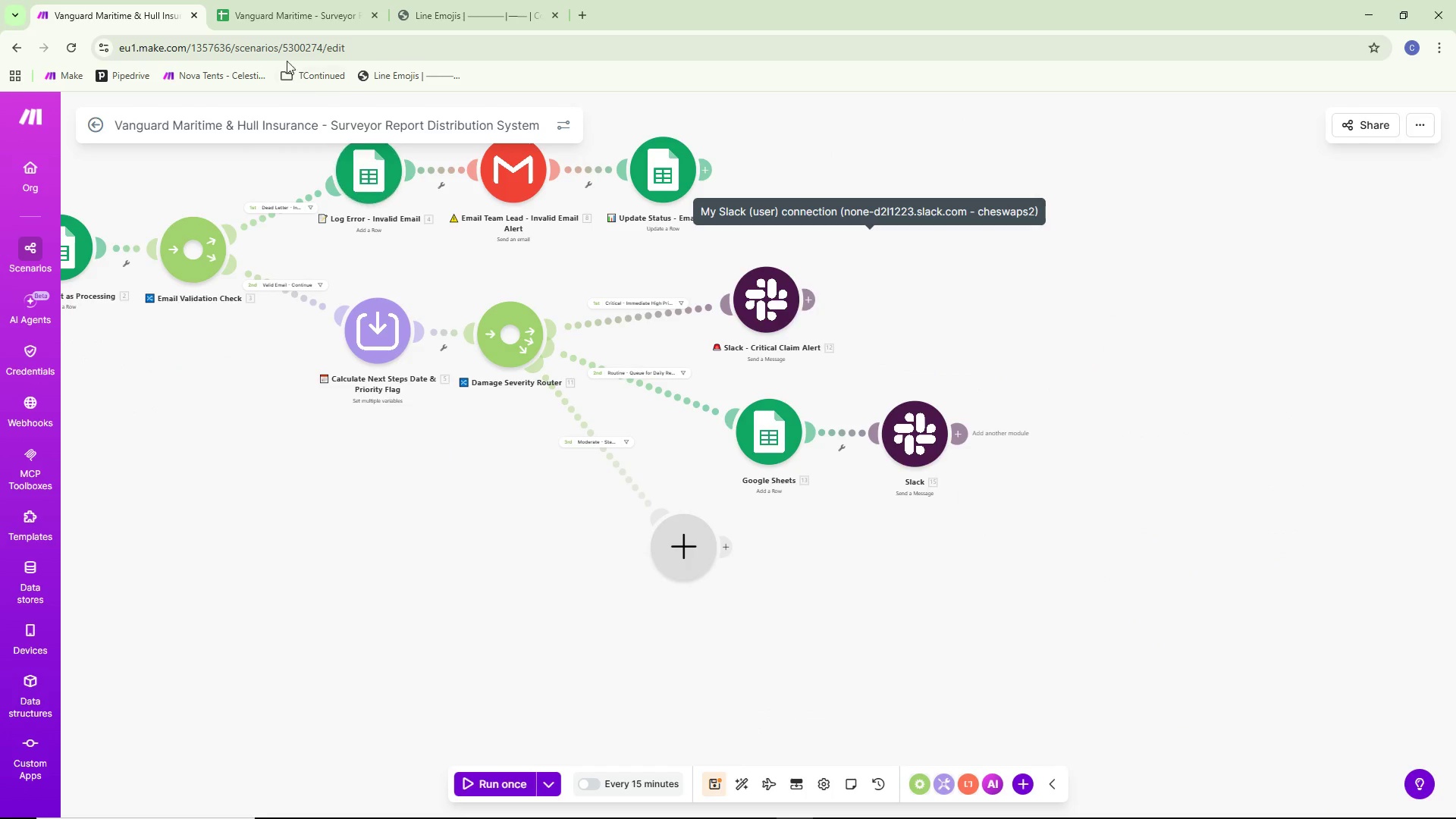 
scroll: coordinate [809, 388], scroll_direction: down, amount: 1.0
 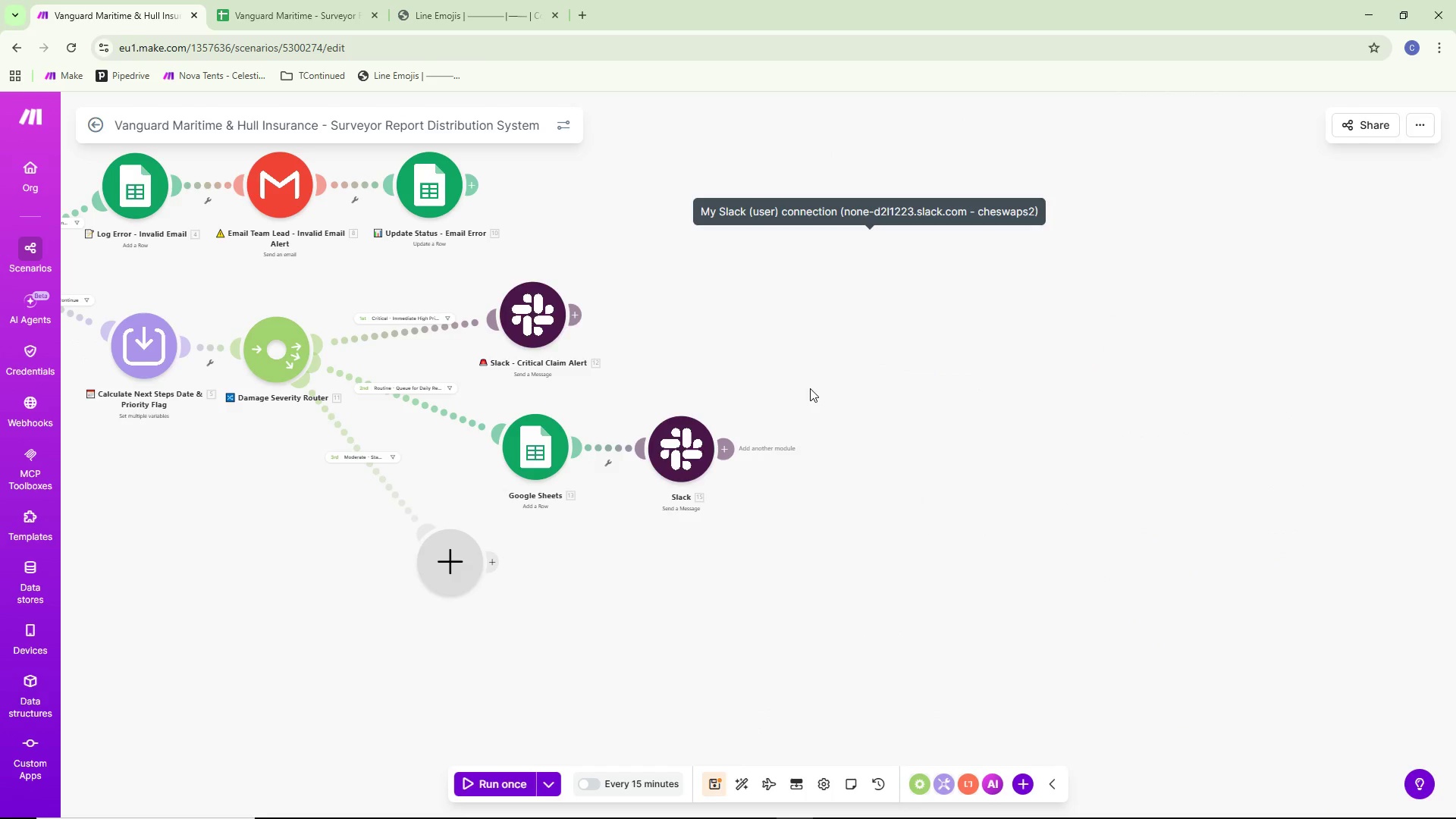 
left_click([279, 0])
 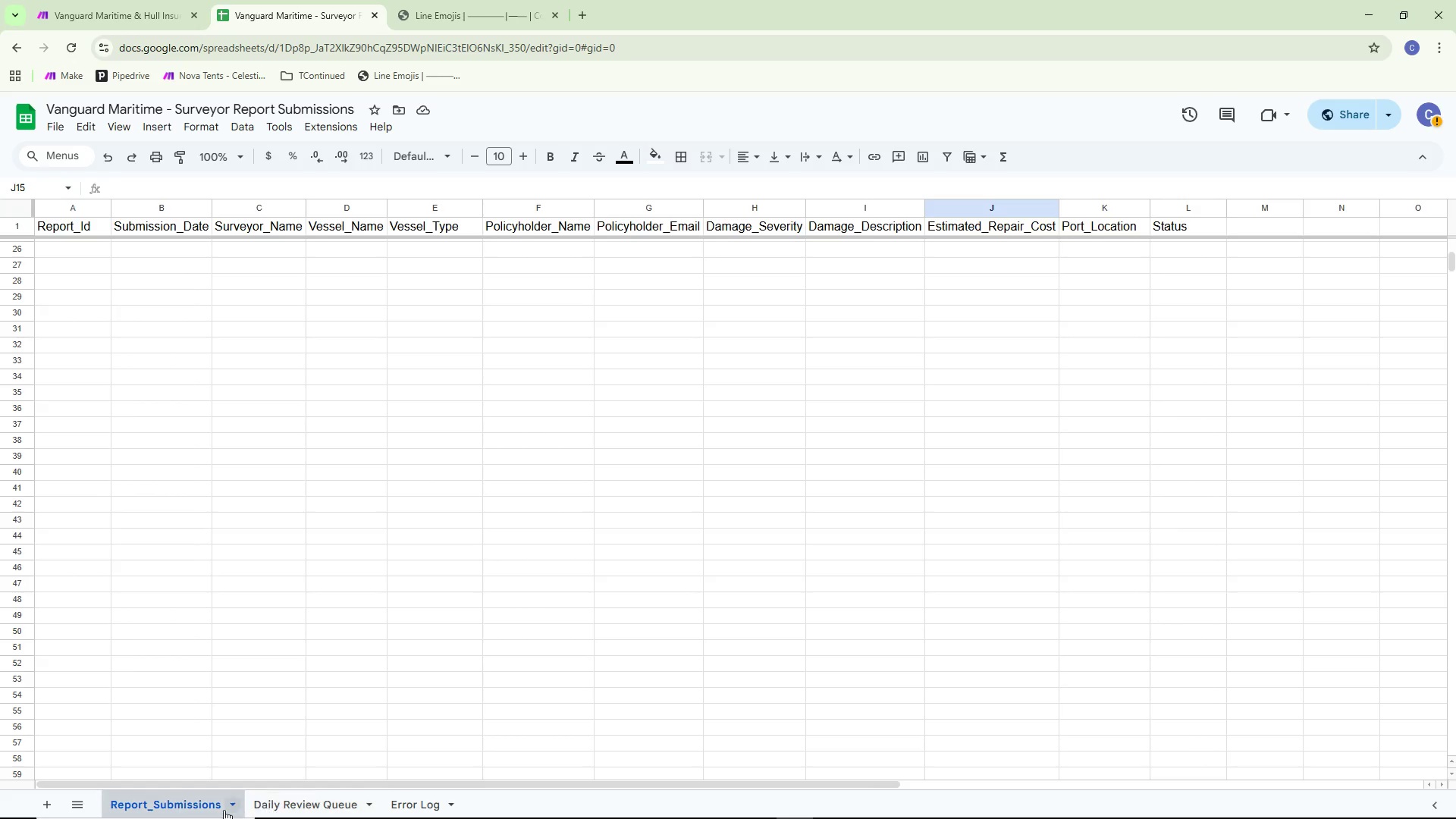 
left_click([303, 804])
 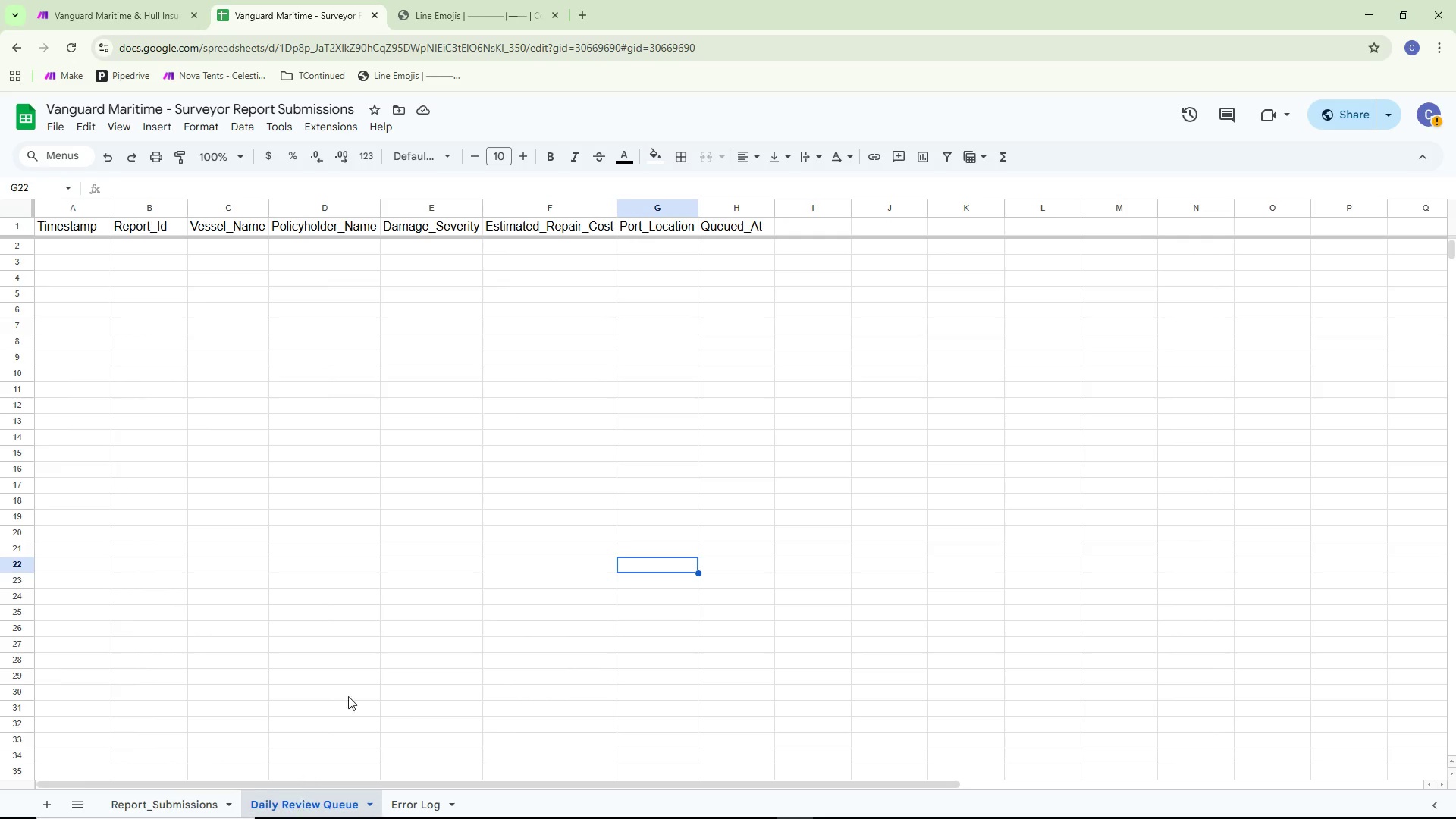 
scroll: coordinate [388, 563], scroll_direction: up, amount: 3.0
 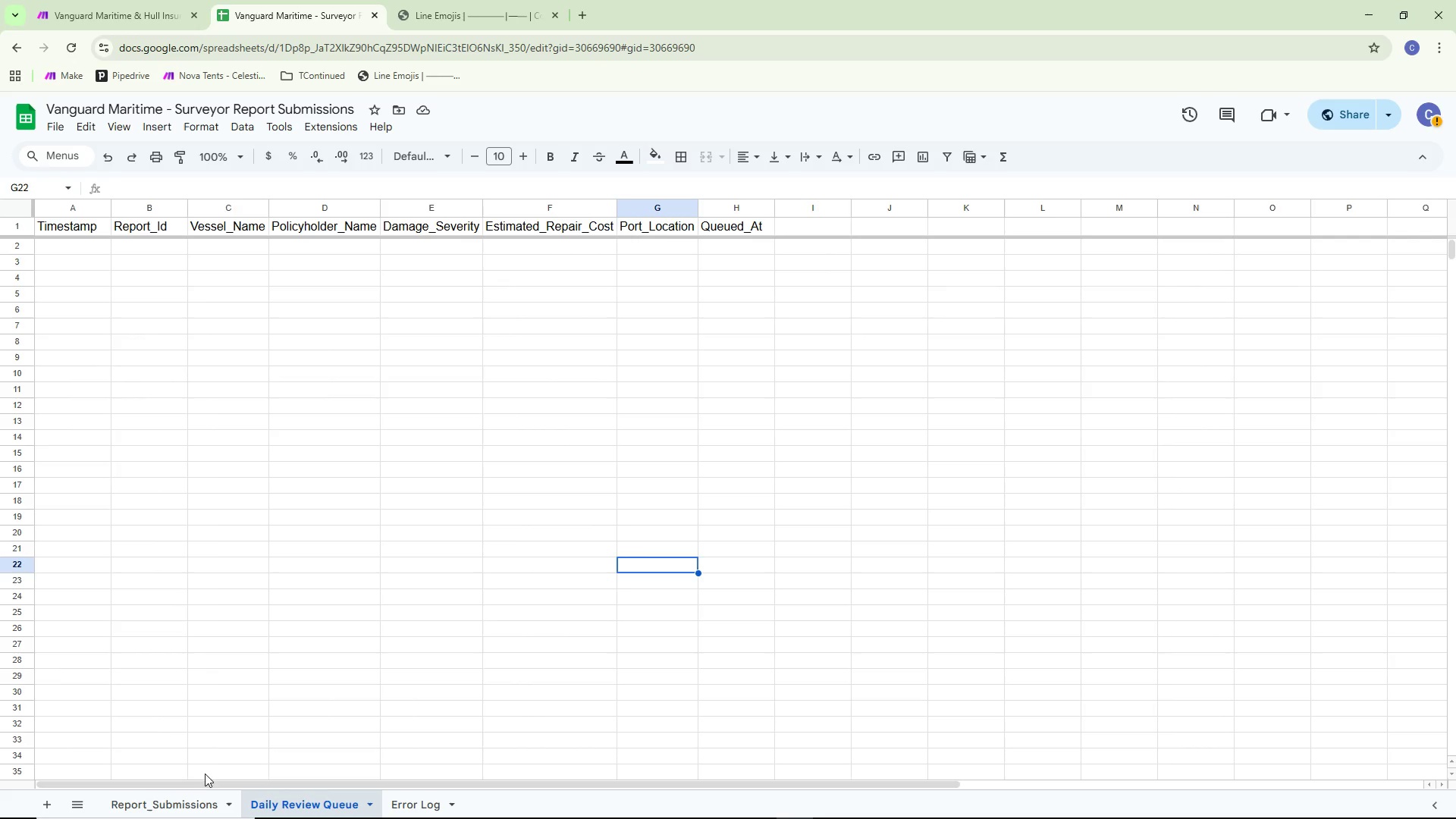 
left_click([185, 801])
 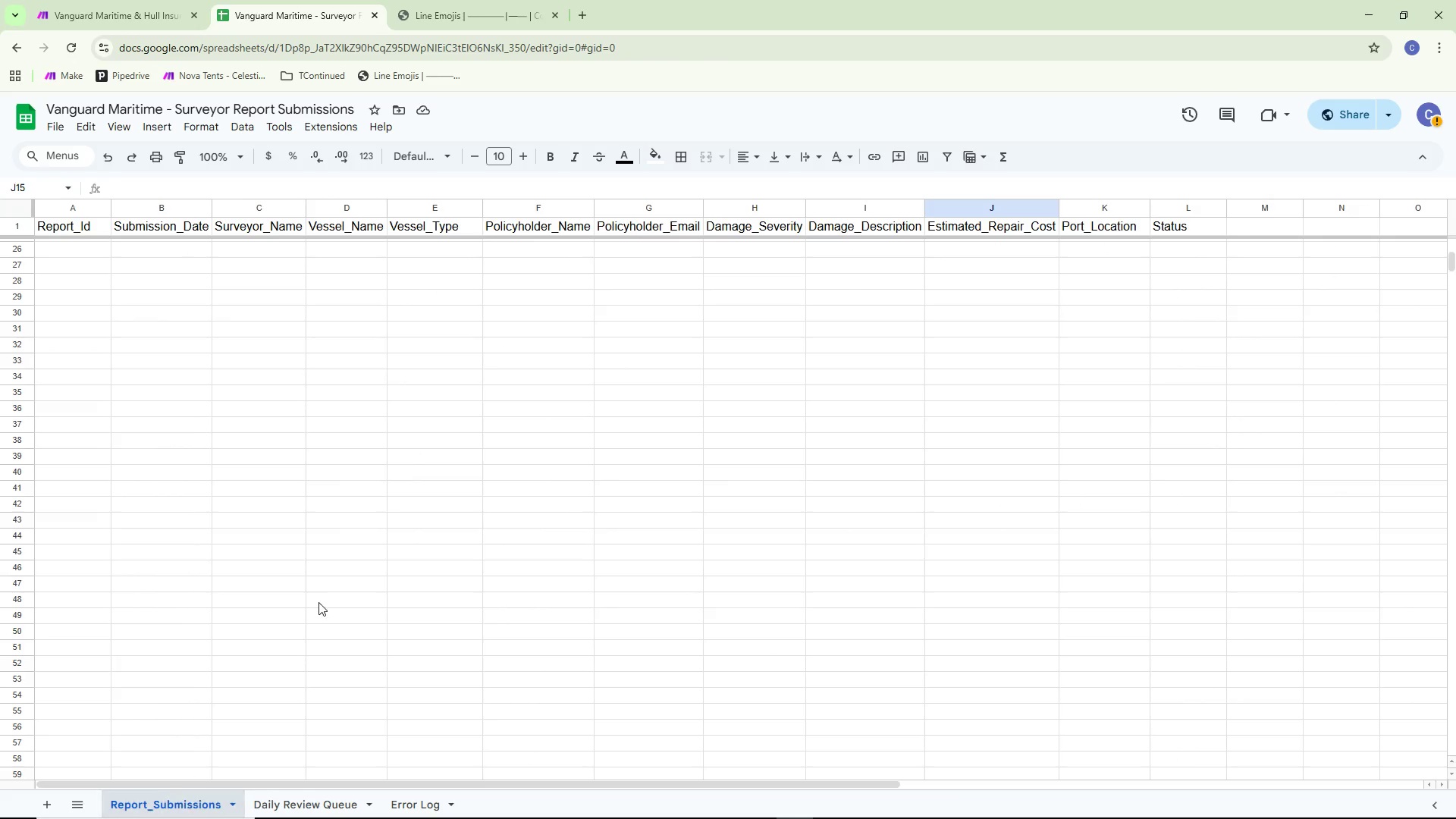 
scroll: coordinate [325, 587], scroll_direction: up, amount: 12.0
 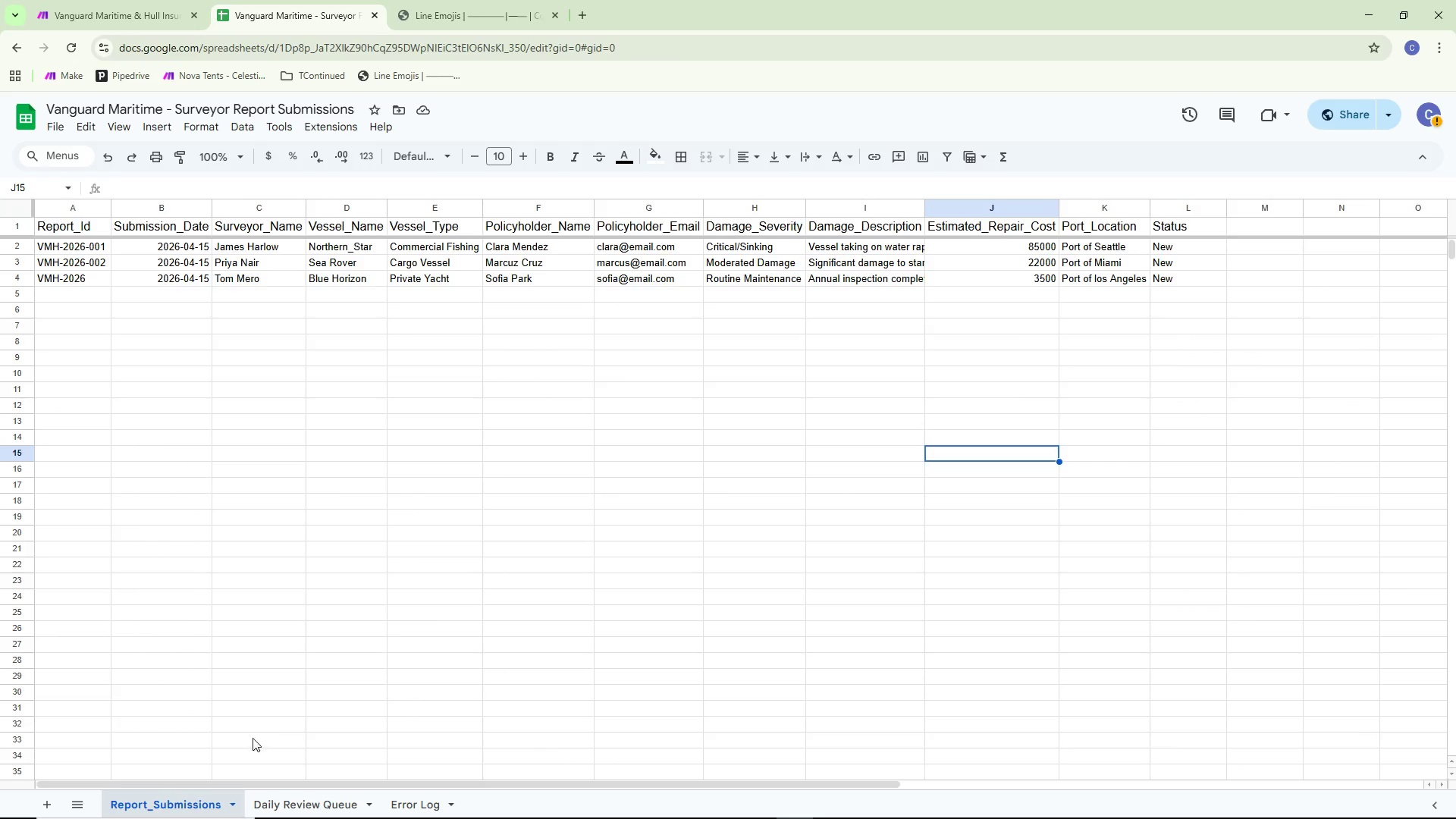 
left_click([301, 802])
 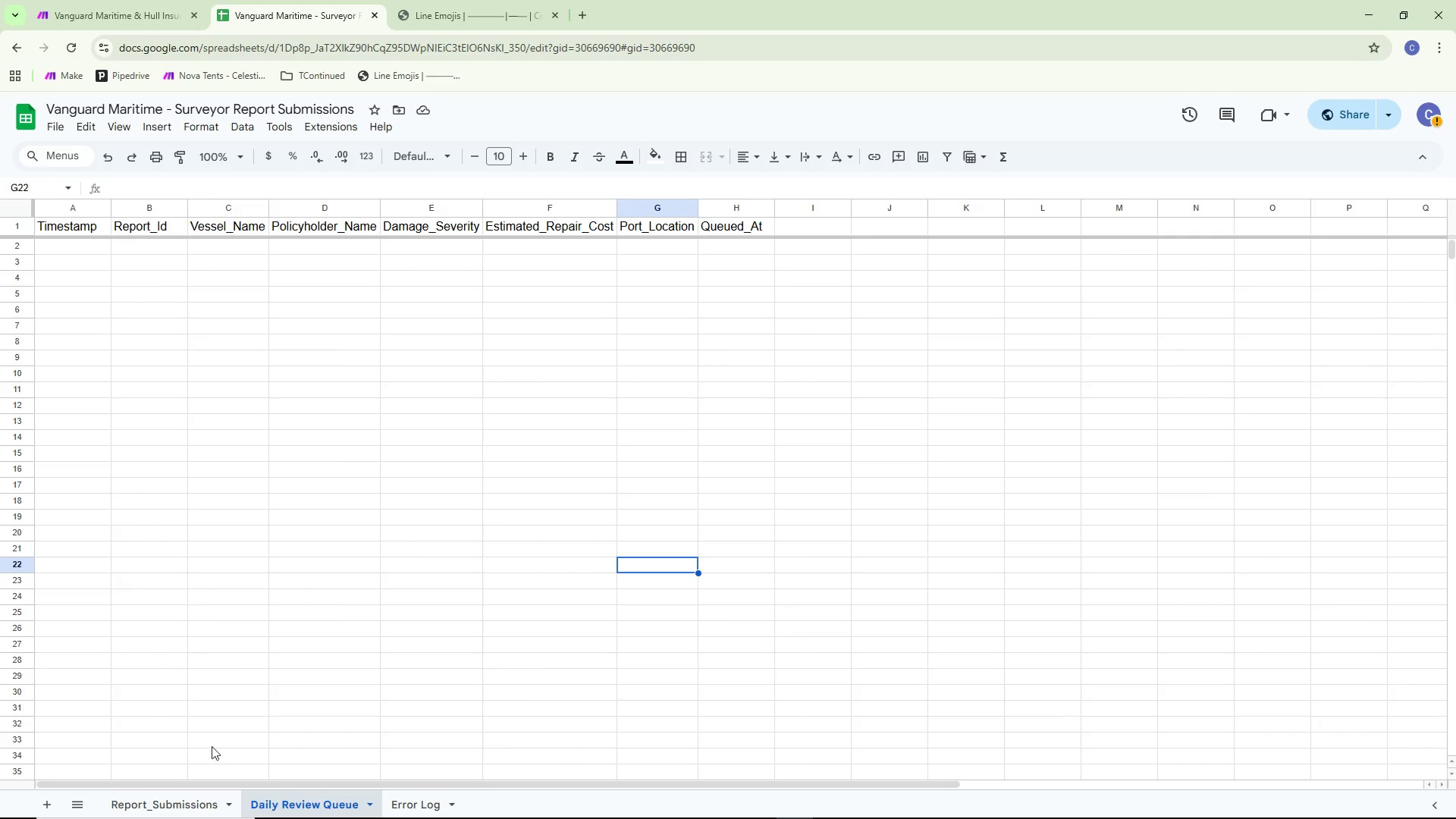 
left_click([175, 792])
 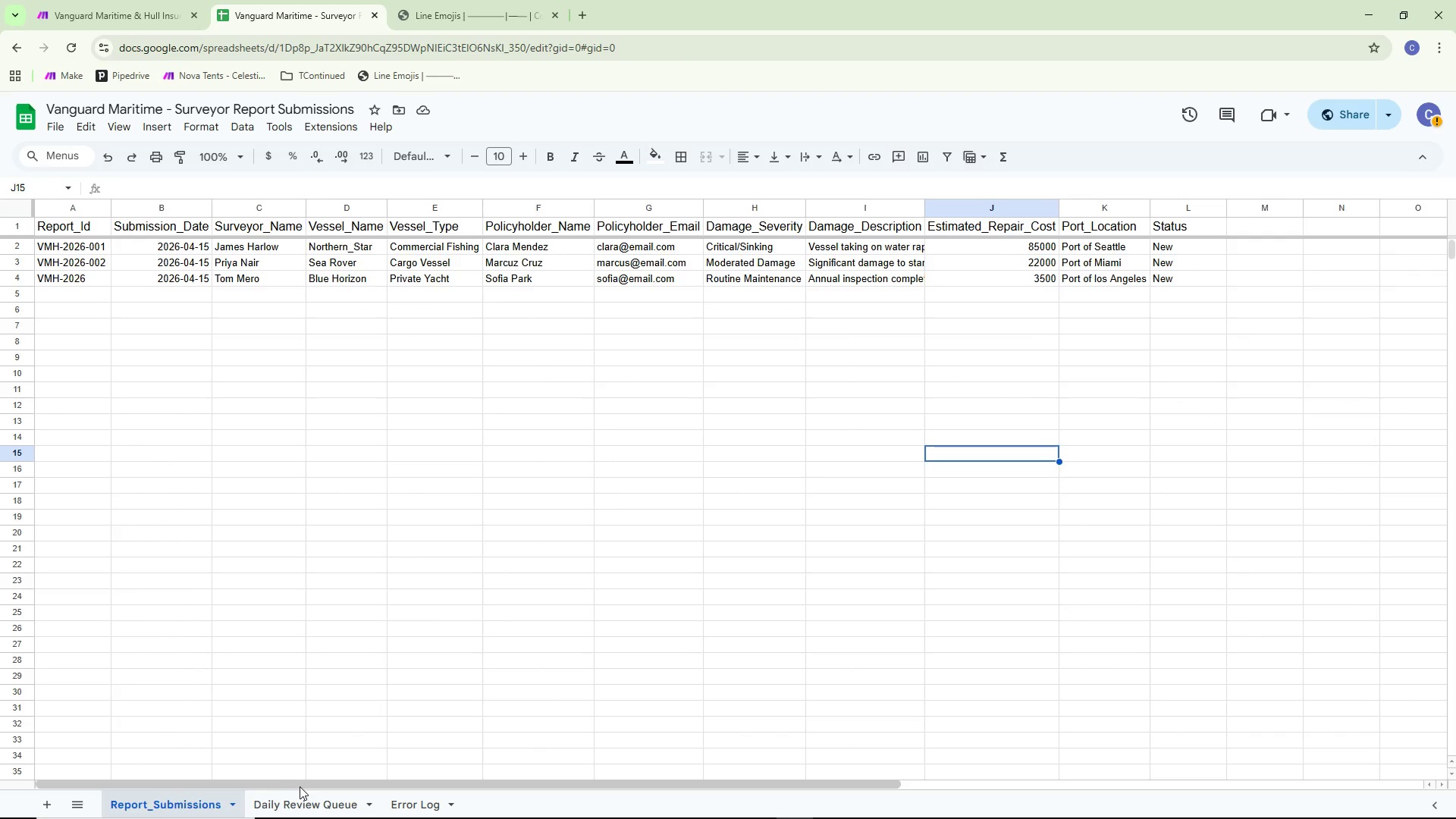 
left_click([309, 801])
 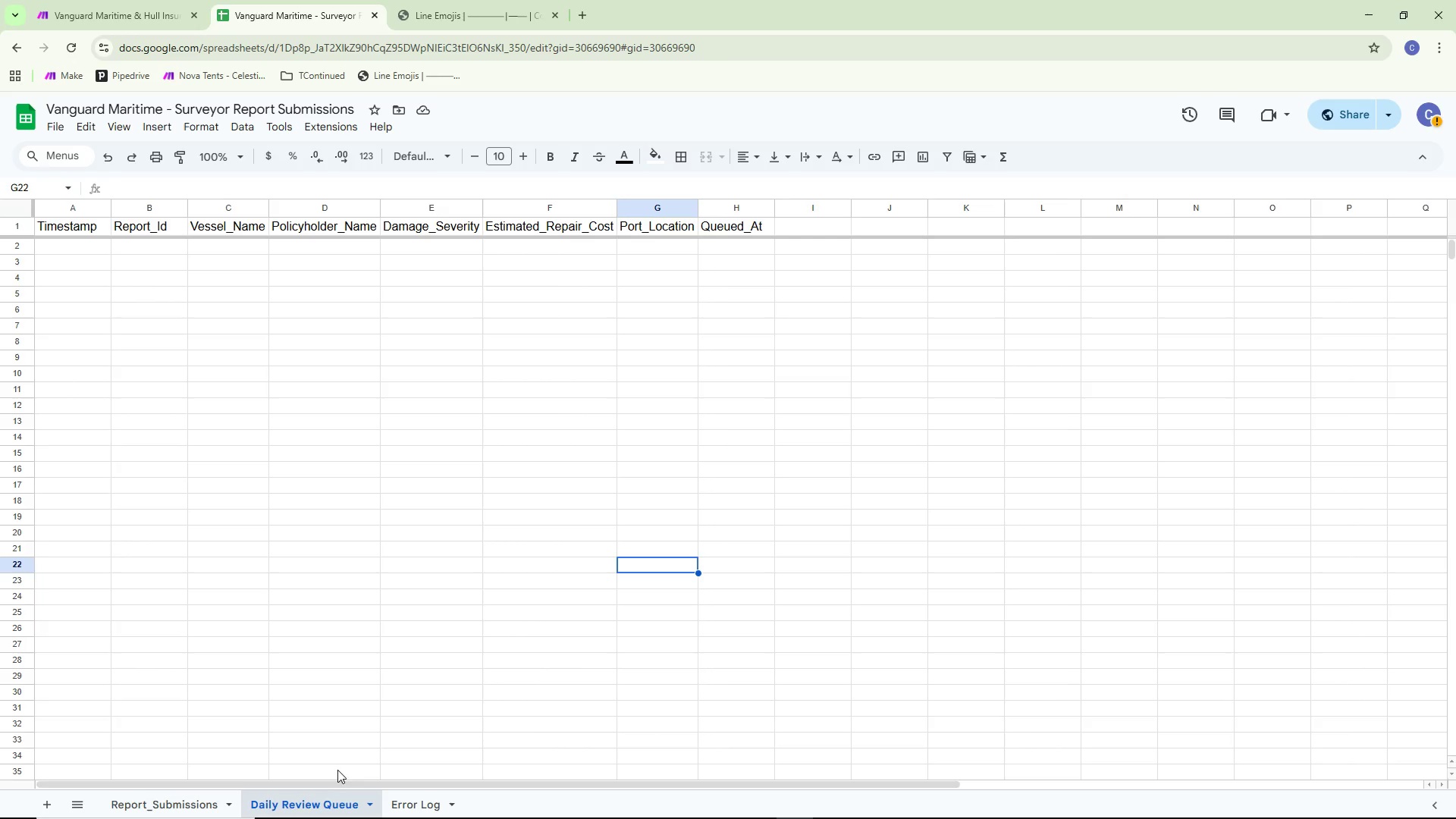 
mouse_move([417, 792])
 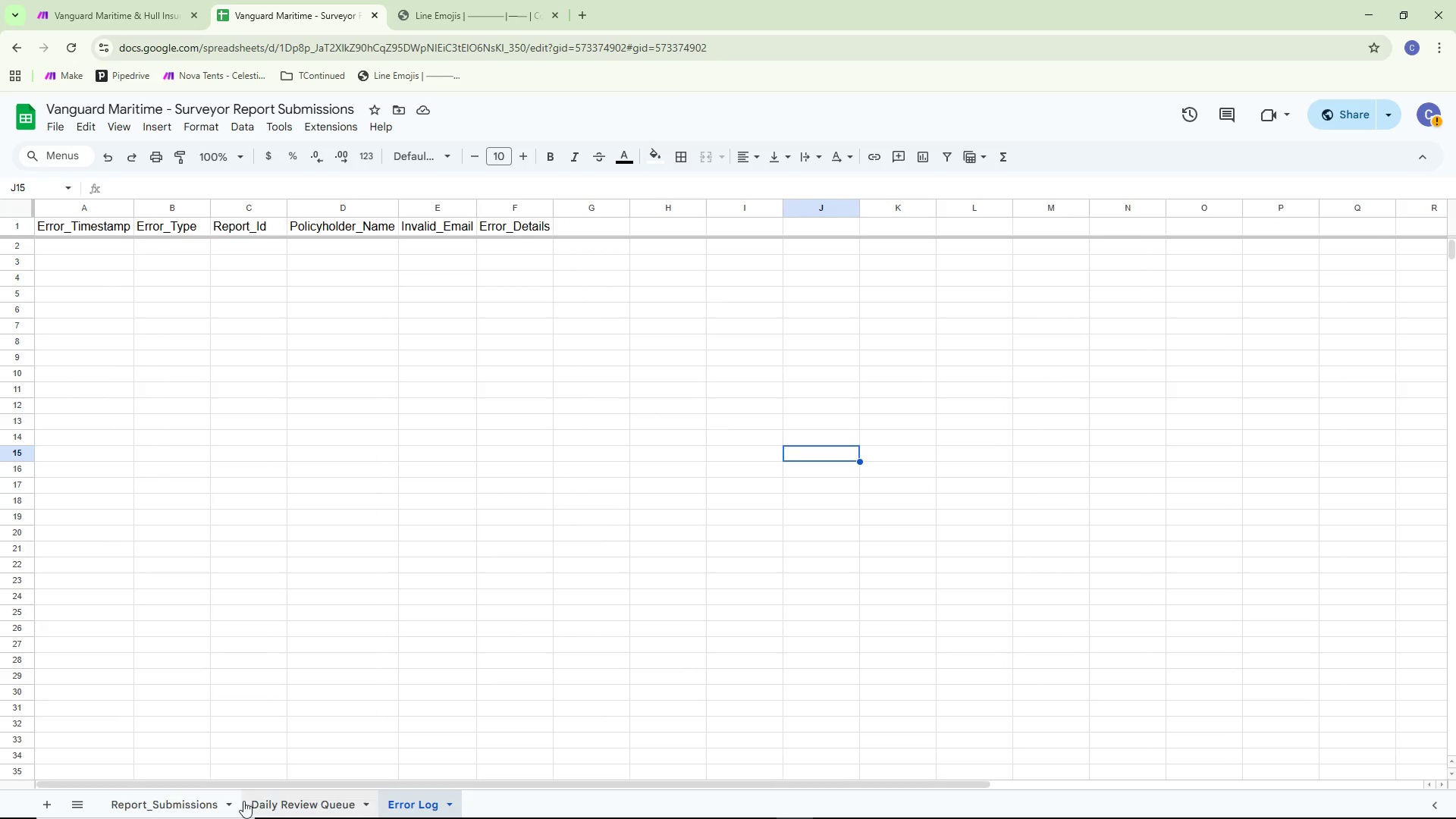 
left_click([187, 808])
 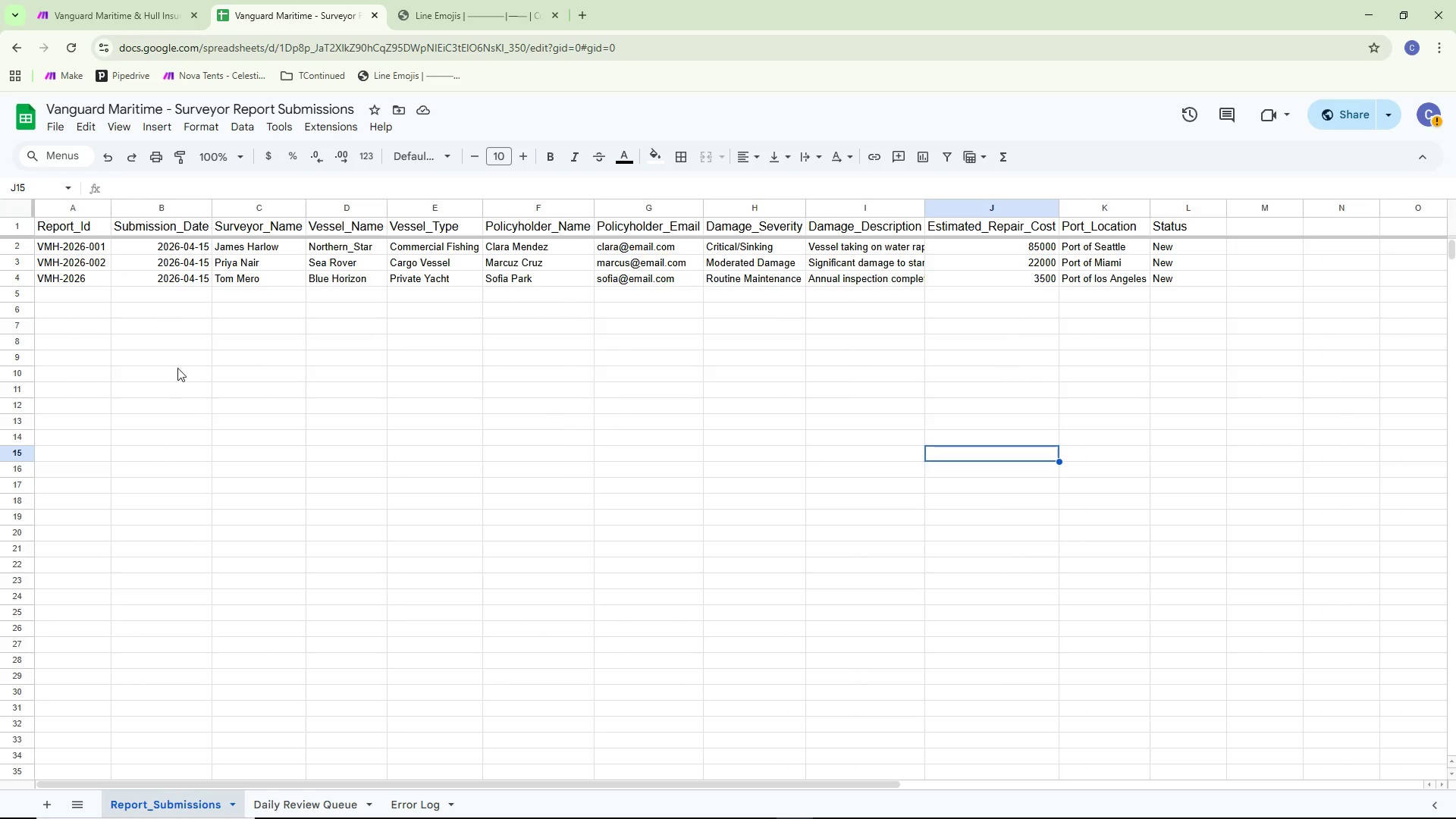 
left_click([88, 0])
 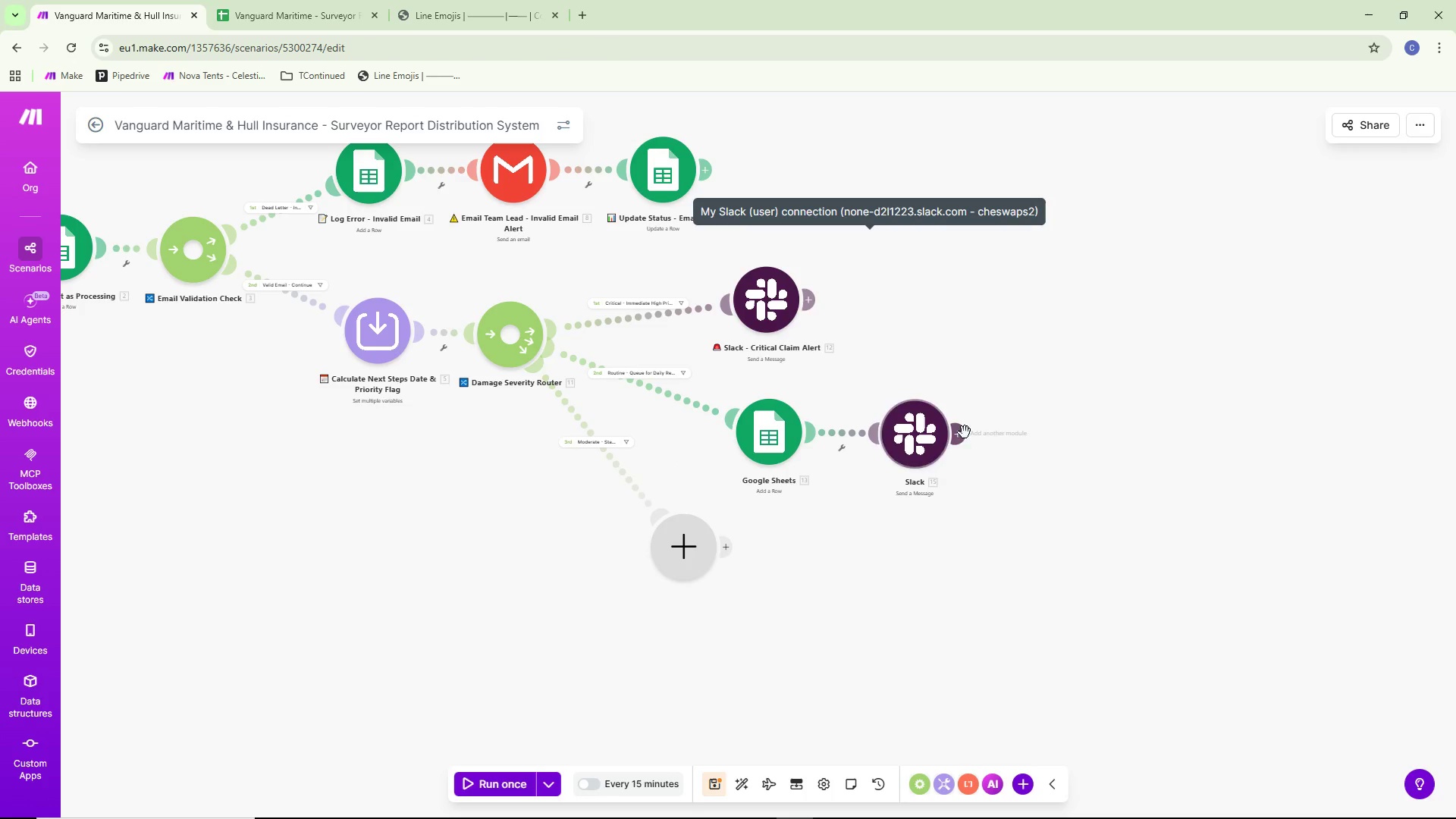 
left_click_drag(start_coordinate=[903, 444], to_coordinate=[907, 422])
 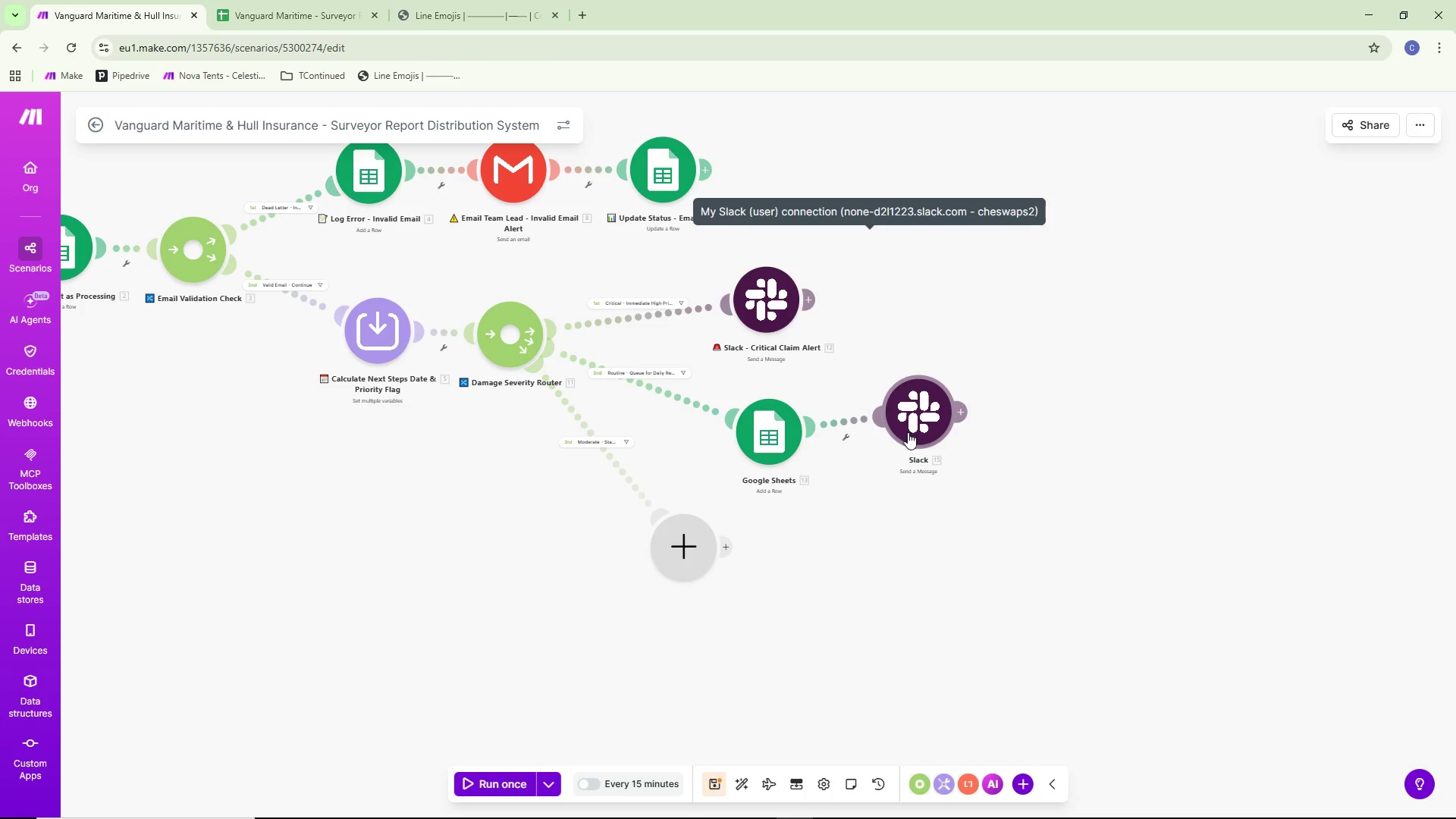 
left_click_drag(start_coordinate=[907, 431], to_coordinate=[908, 435])
 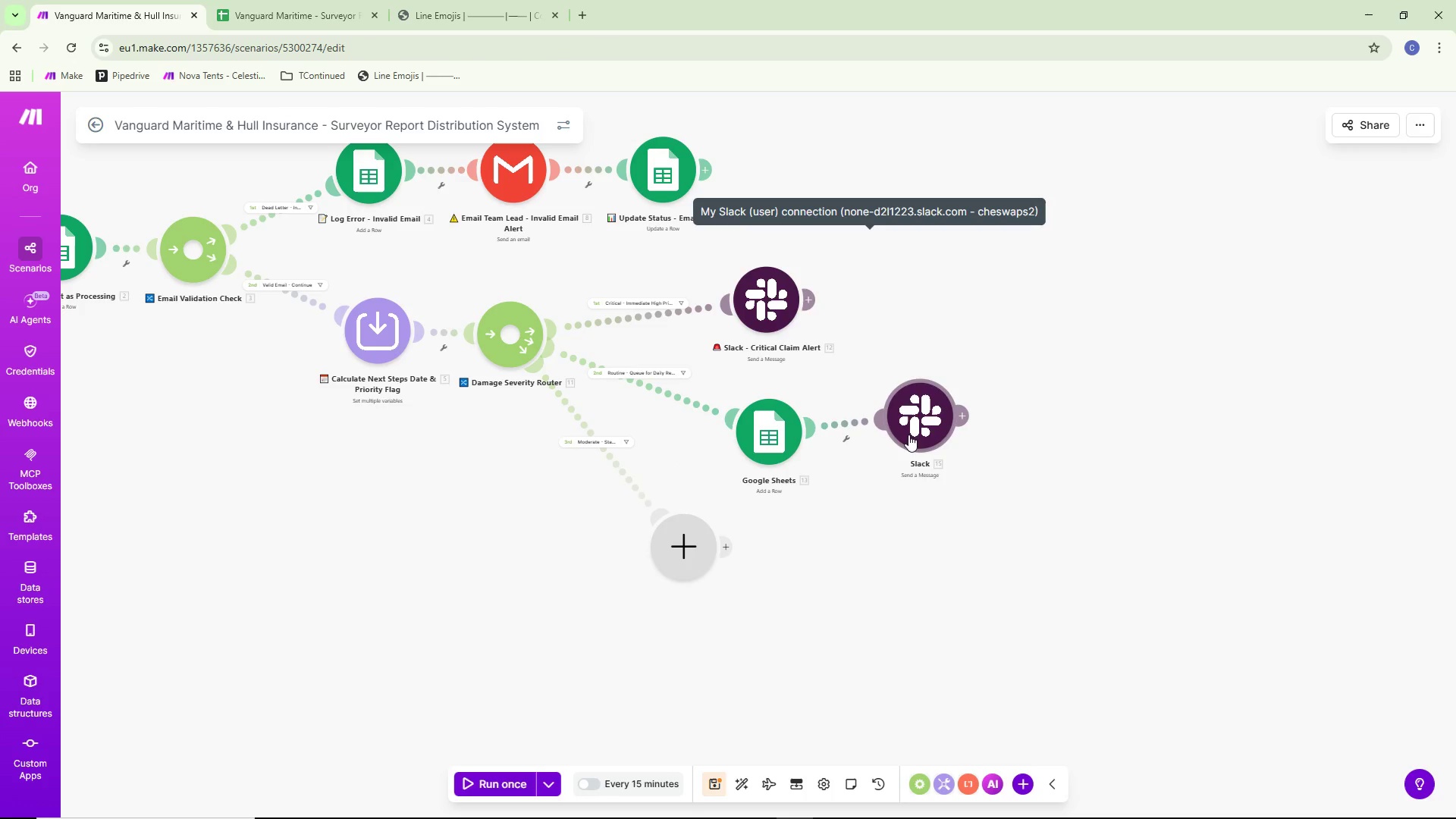 
left_click_drag(start_coordinate=[908, 435], to_coordinate=[909, 447])
 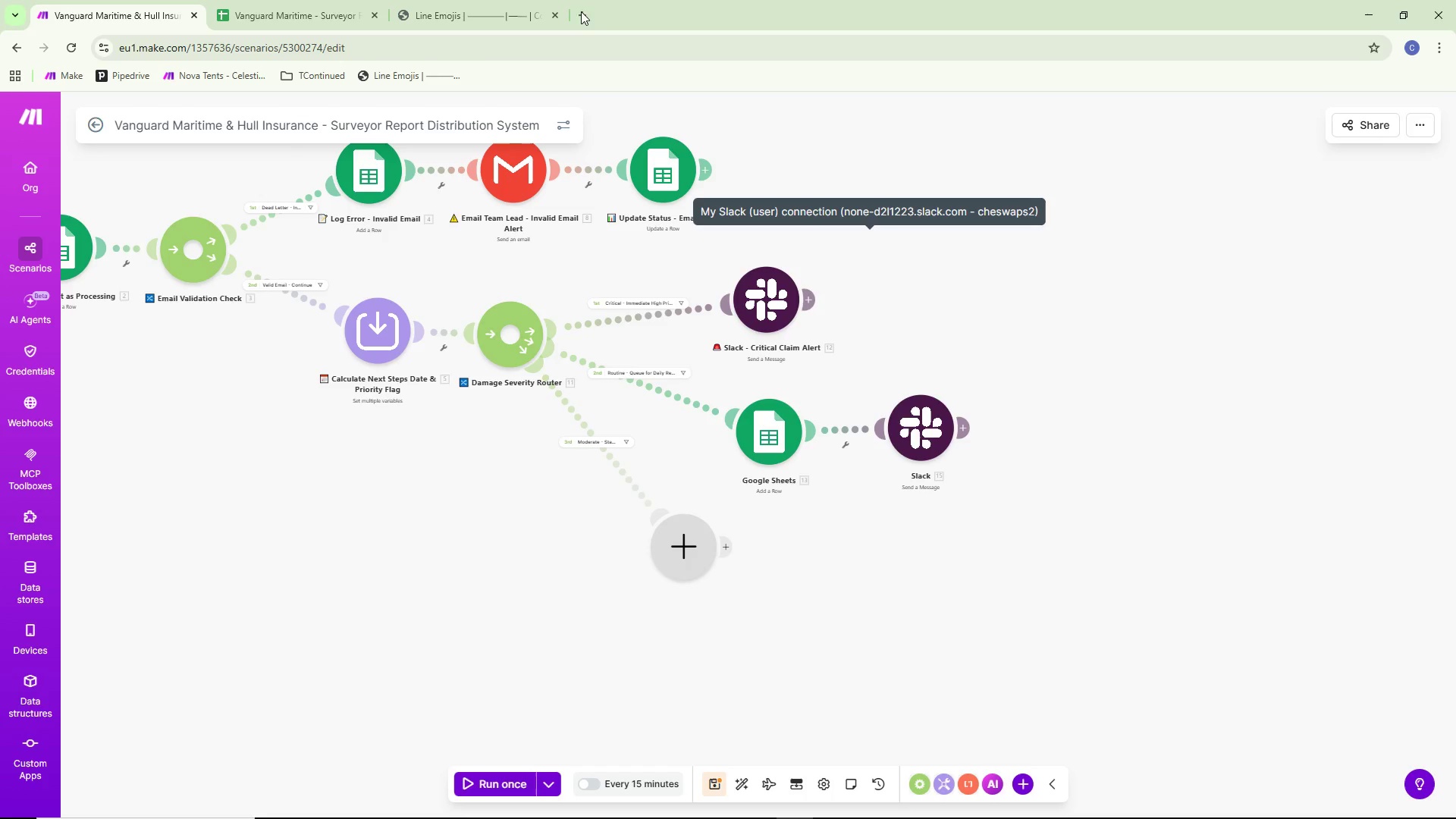 
wait(5.26)
 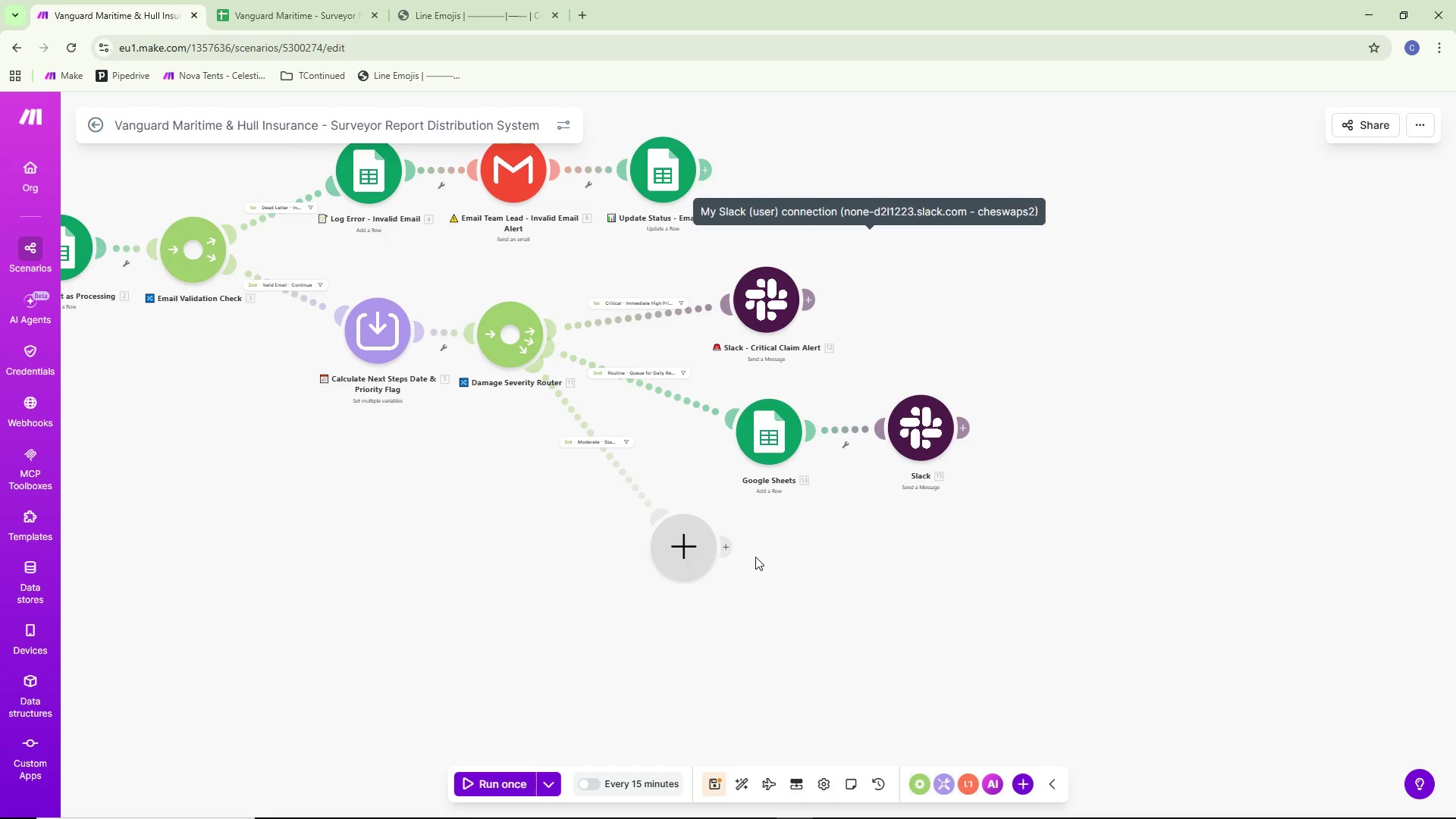 
left_click([475, 0])
 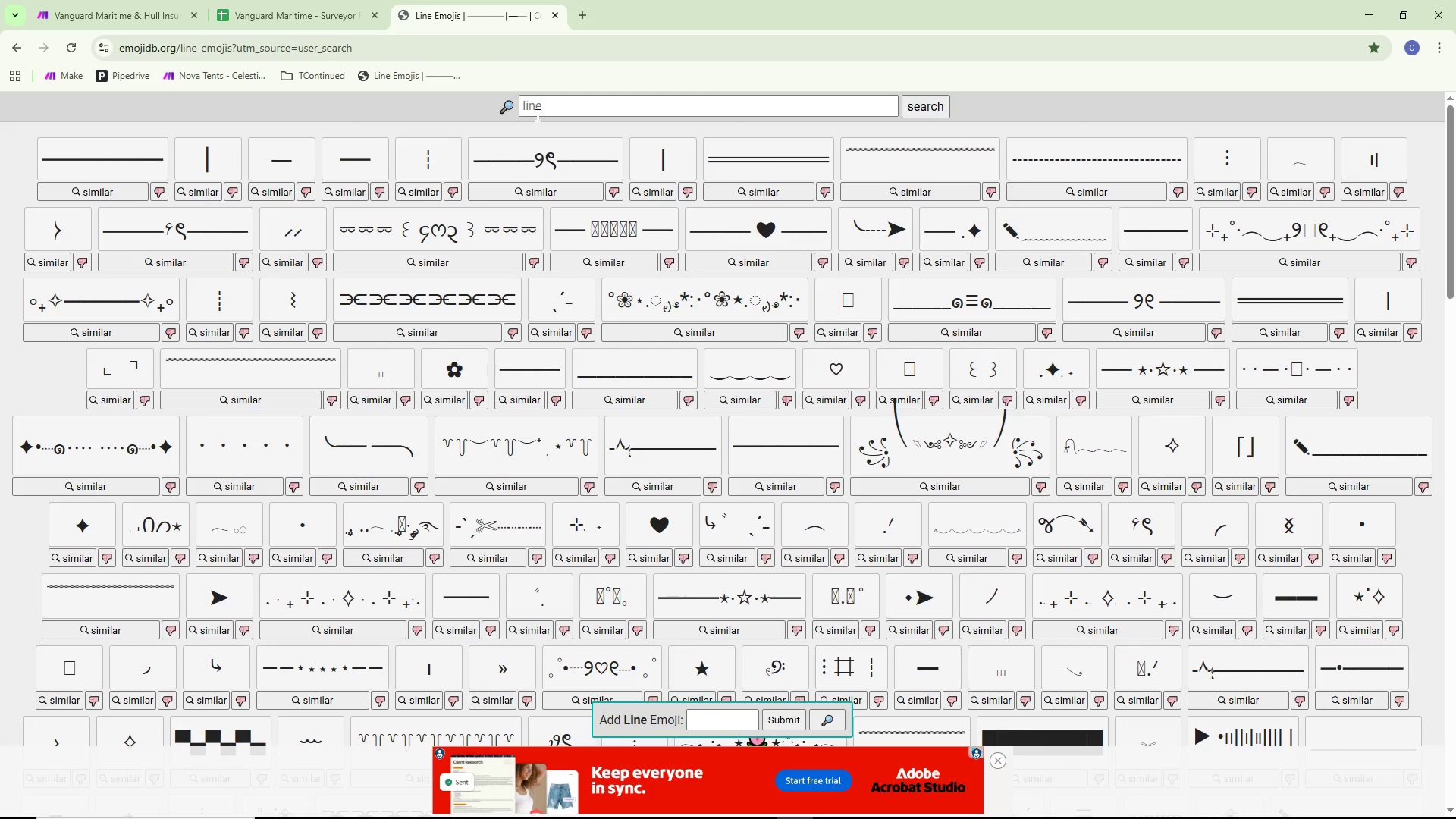 
left_click([619, 104])
 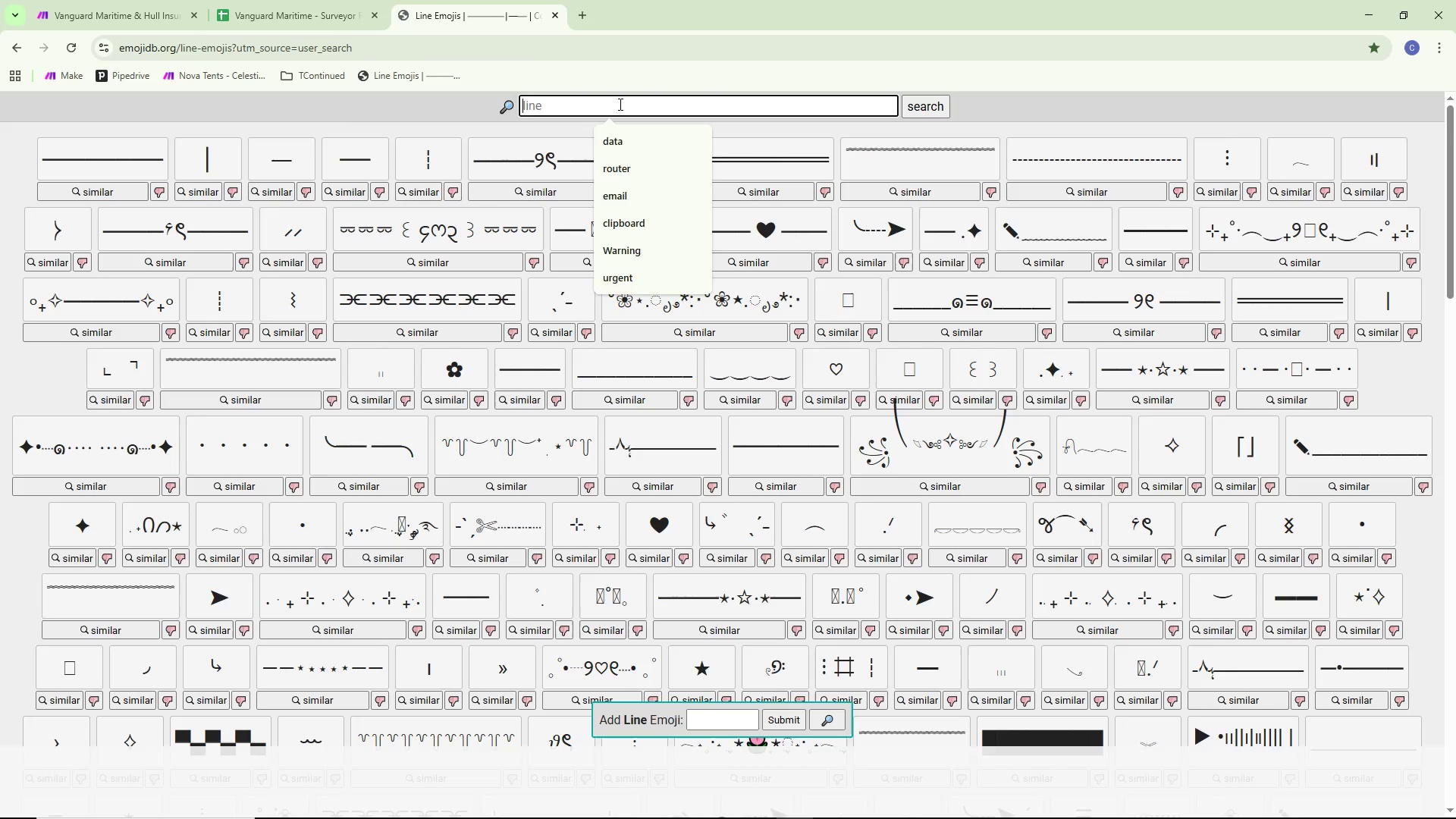 
key(C)
 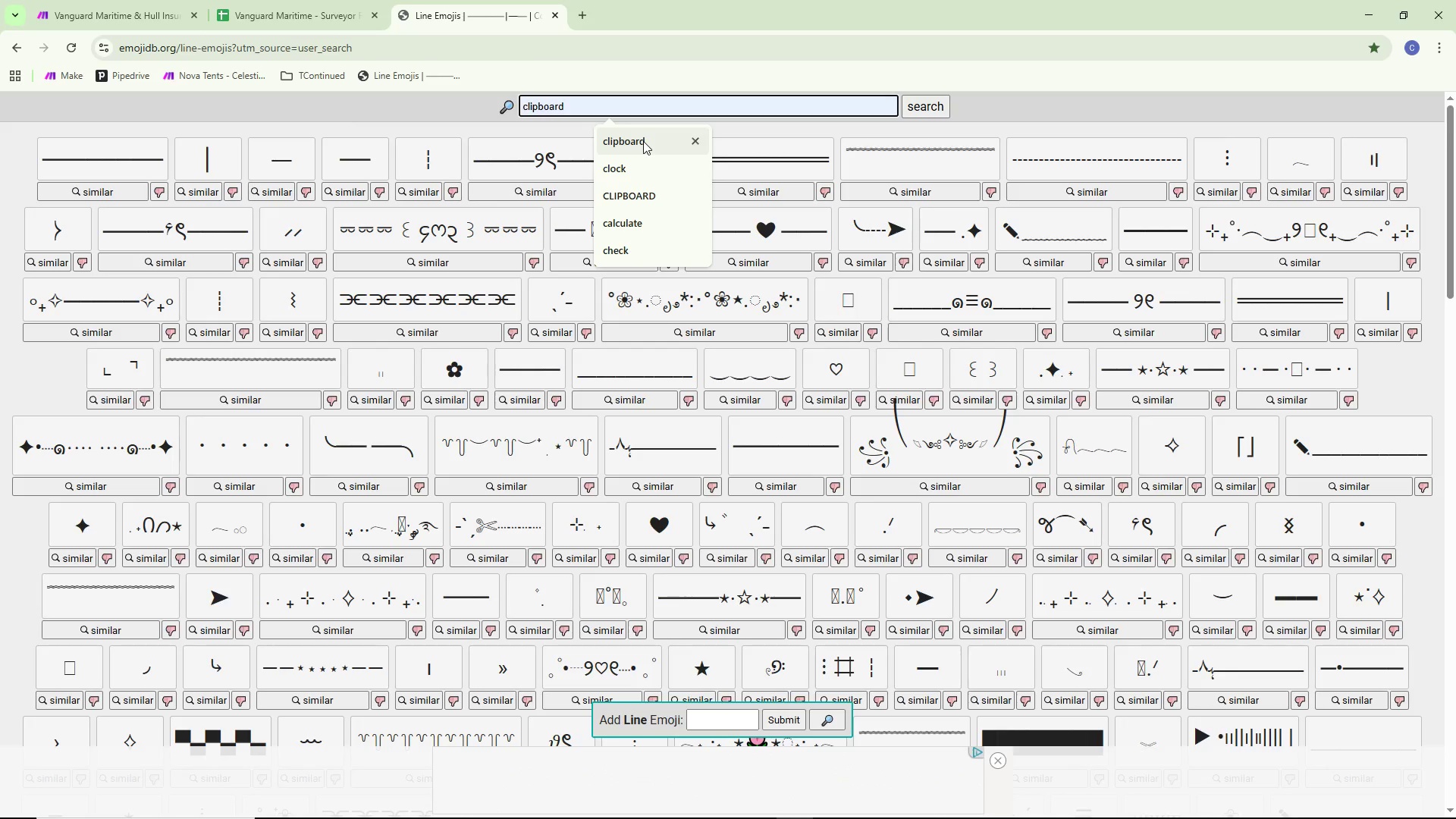 
left_click([643, 141])
 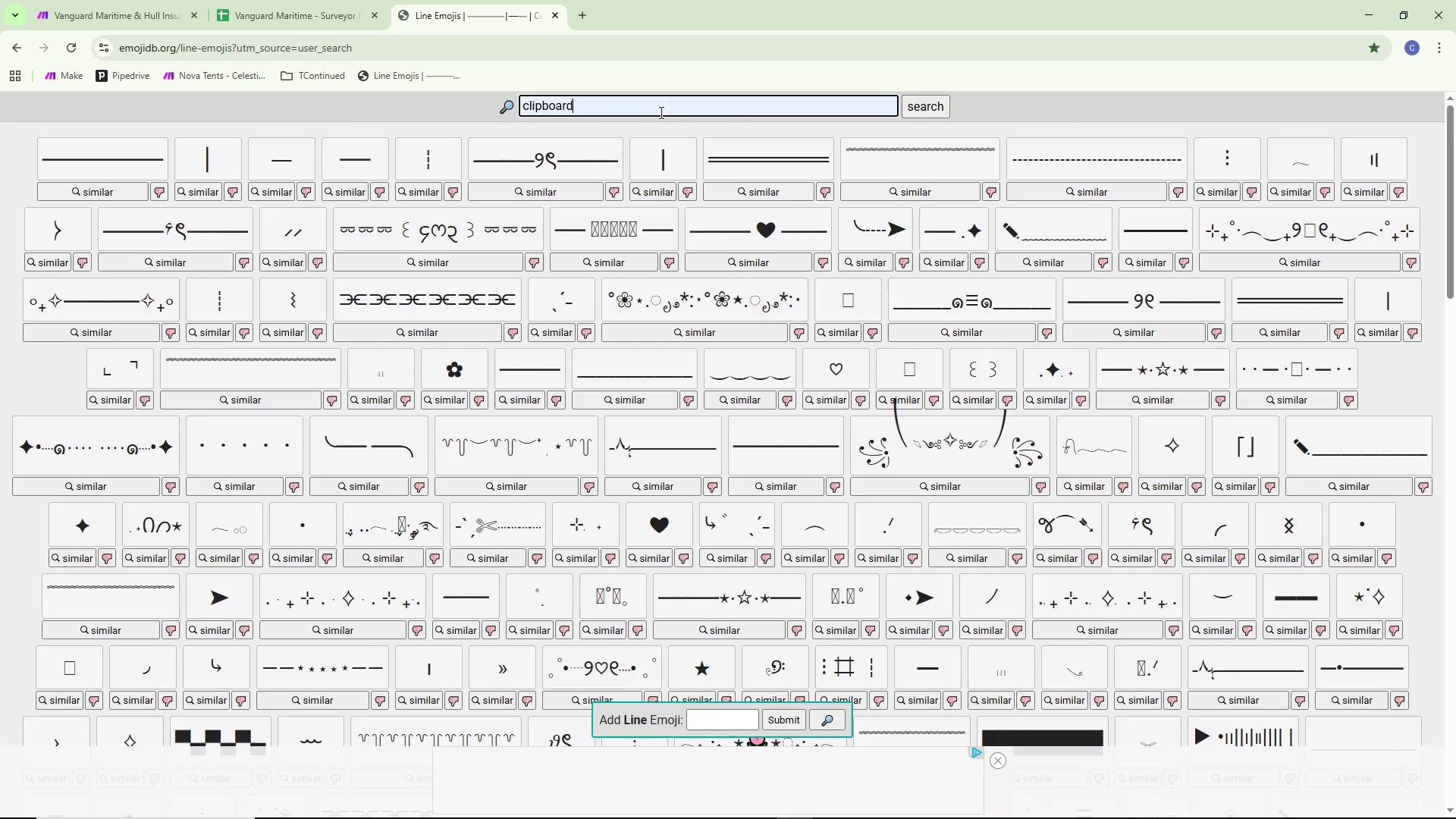 
key(NumpadEnter)
 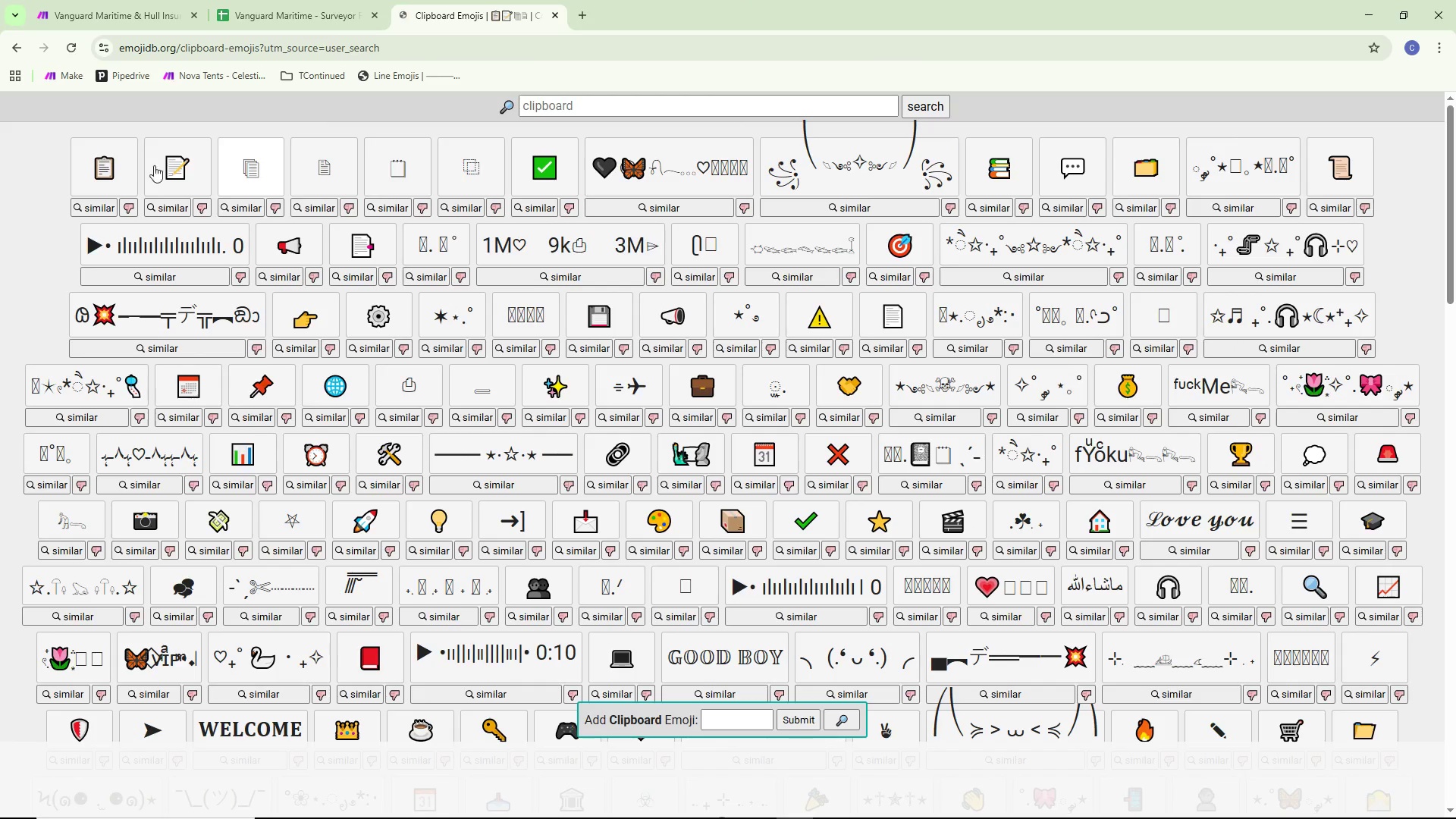 
left_click([133, 164])
 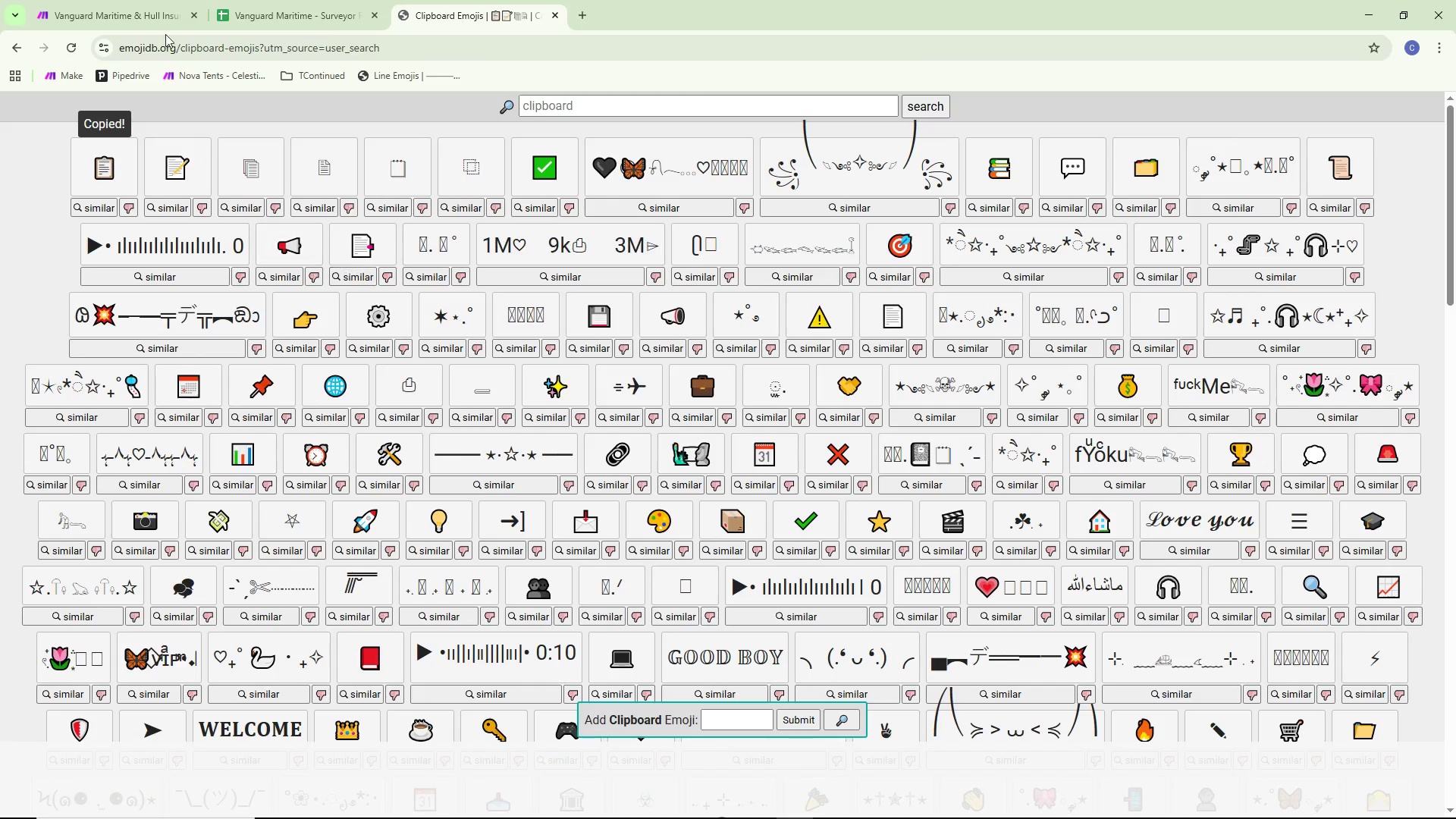 
left_click([124, 0])
 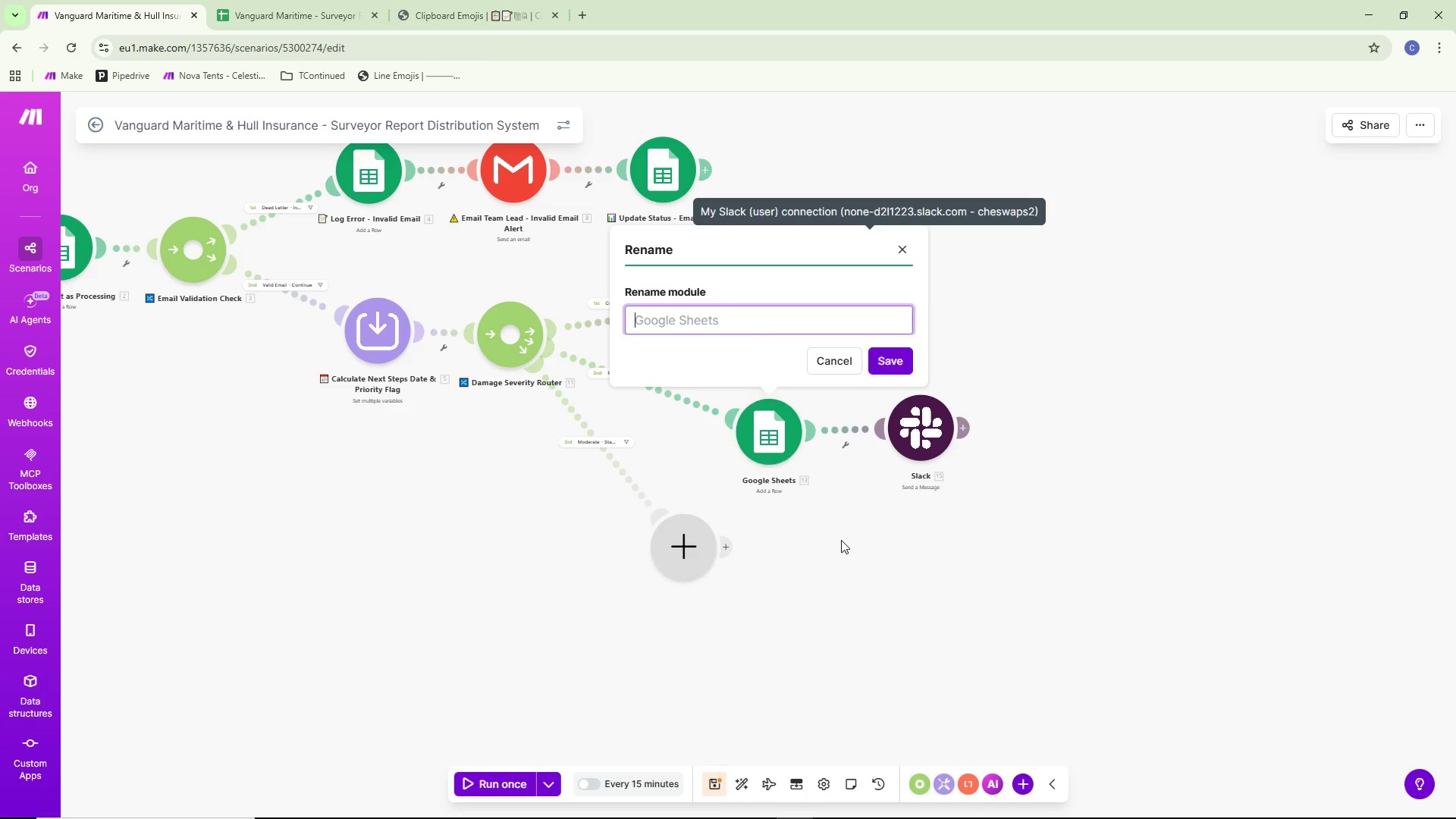 
key(Control+ControlLeft)
 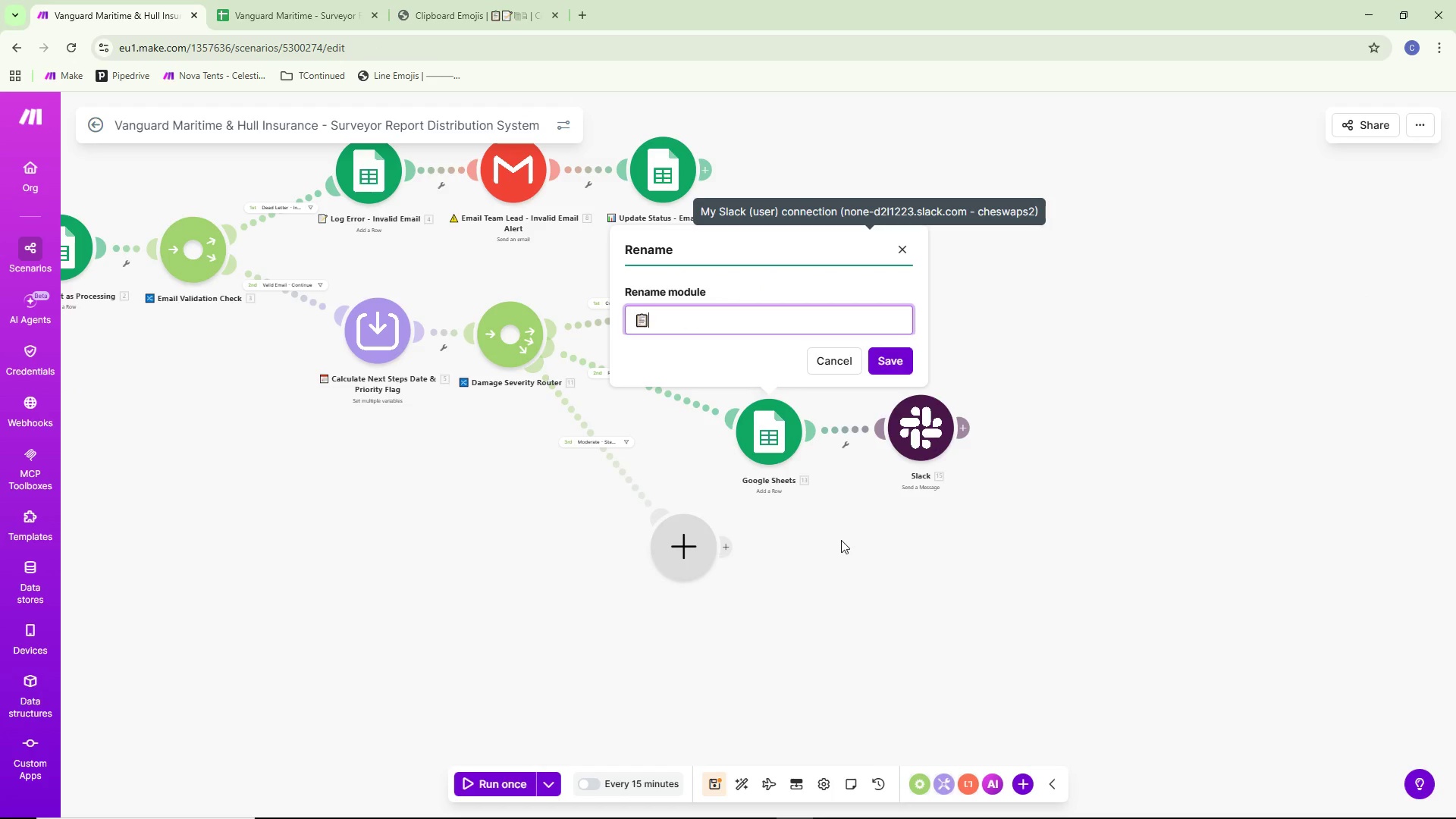 
key(Control+V)
 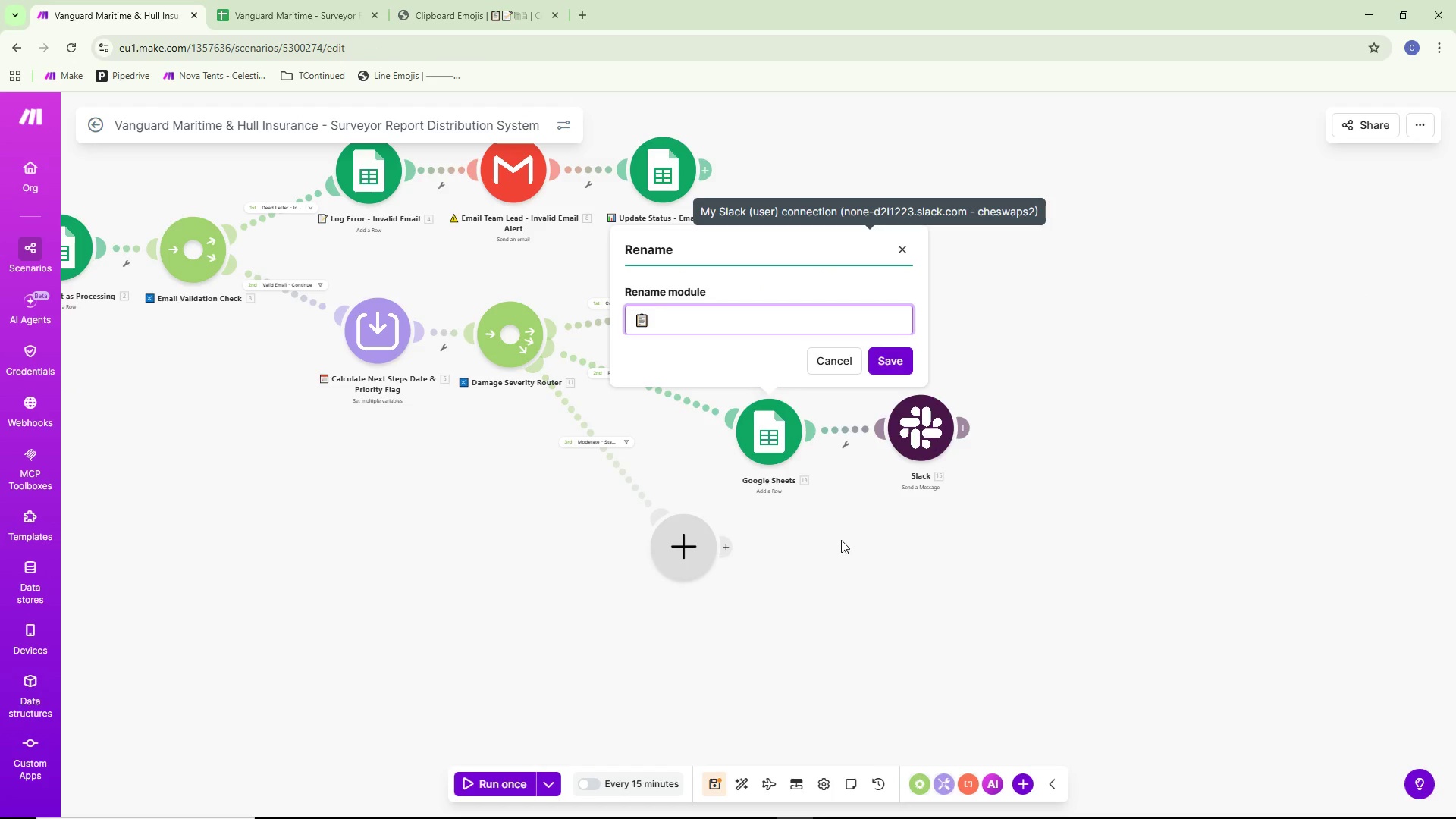 
type( Add to Daily Review)
 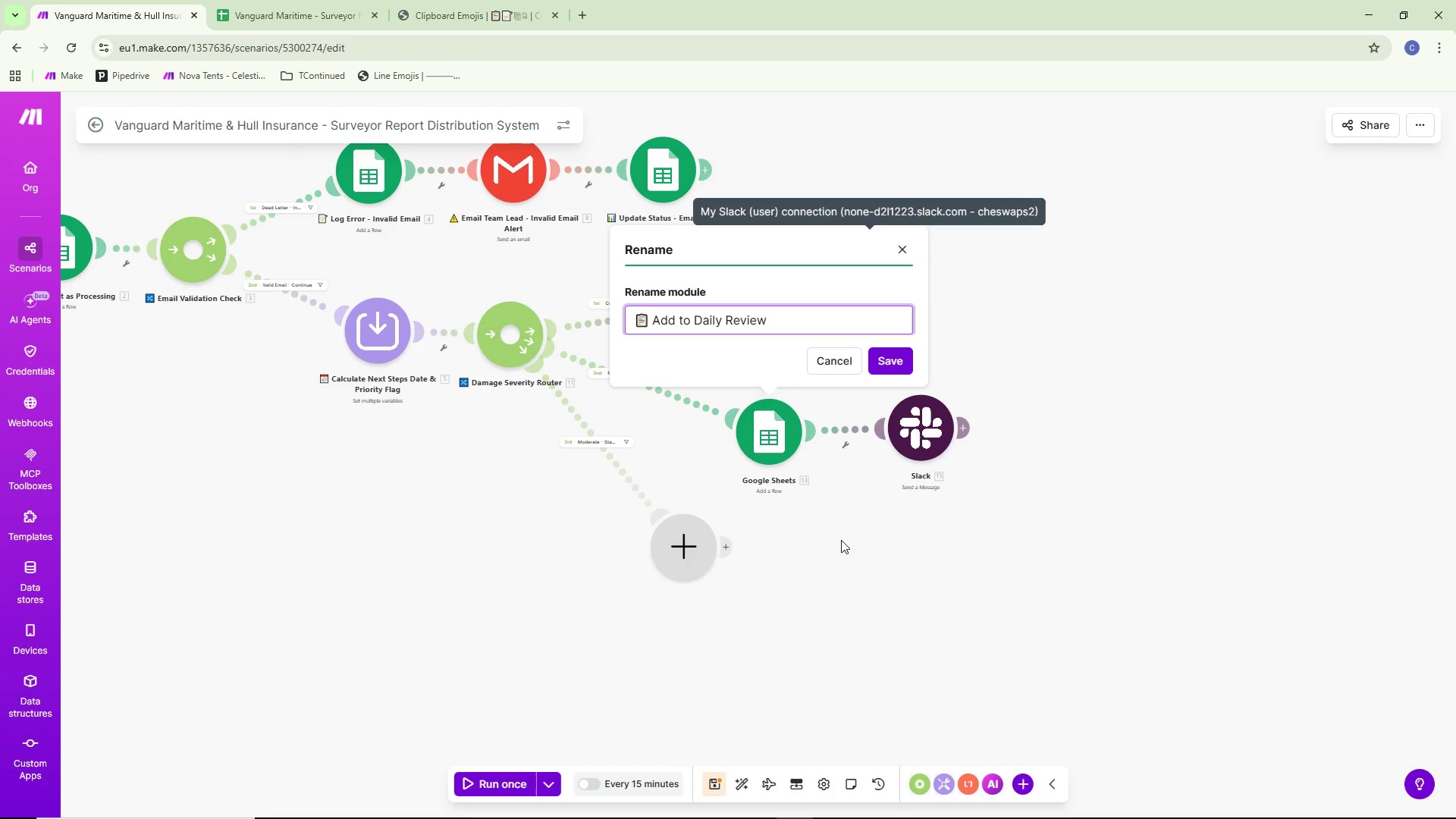 
type( Queue)
 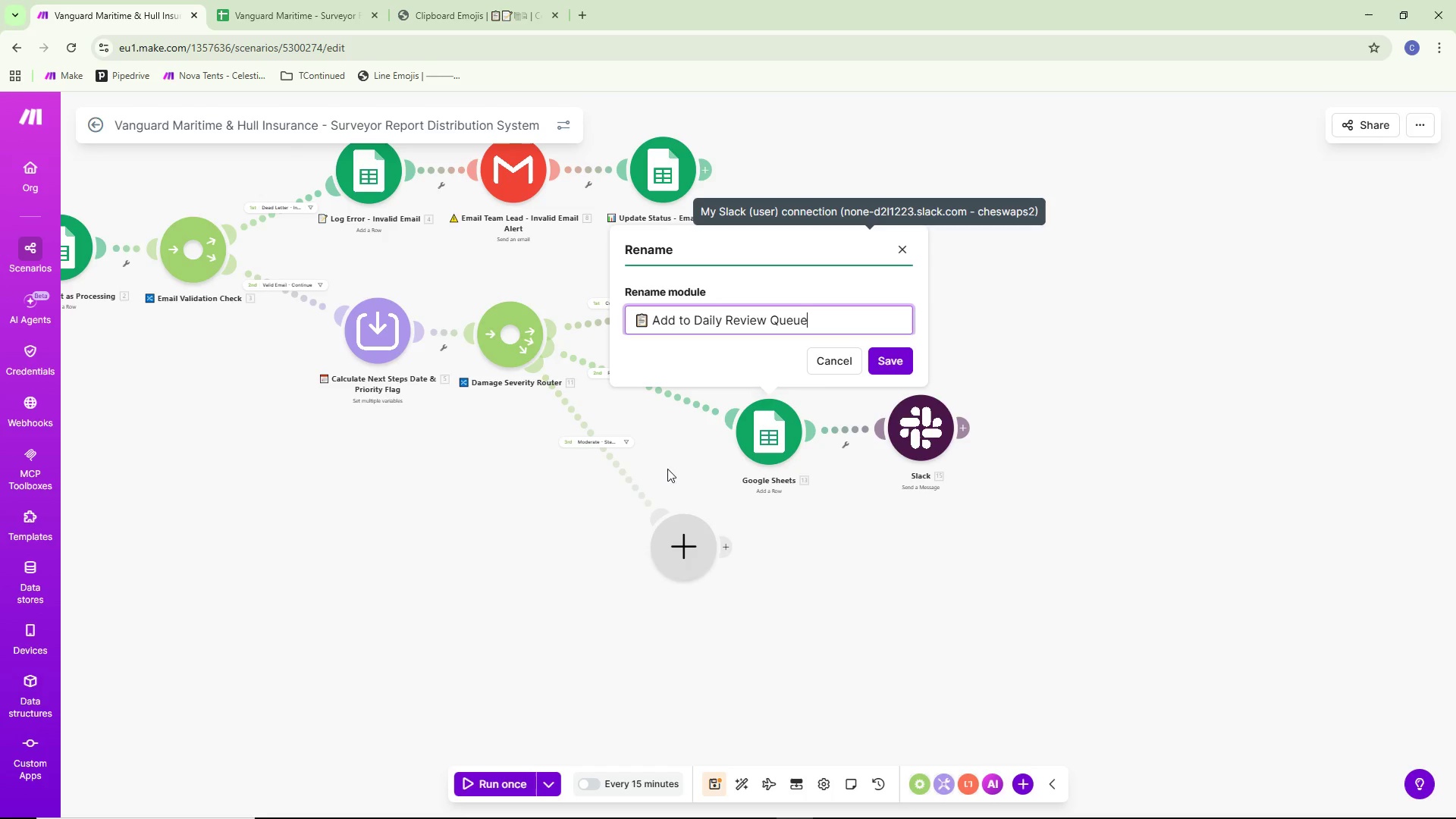 
wait(7.53)
 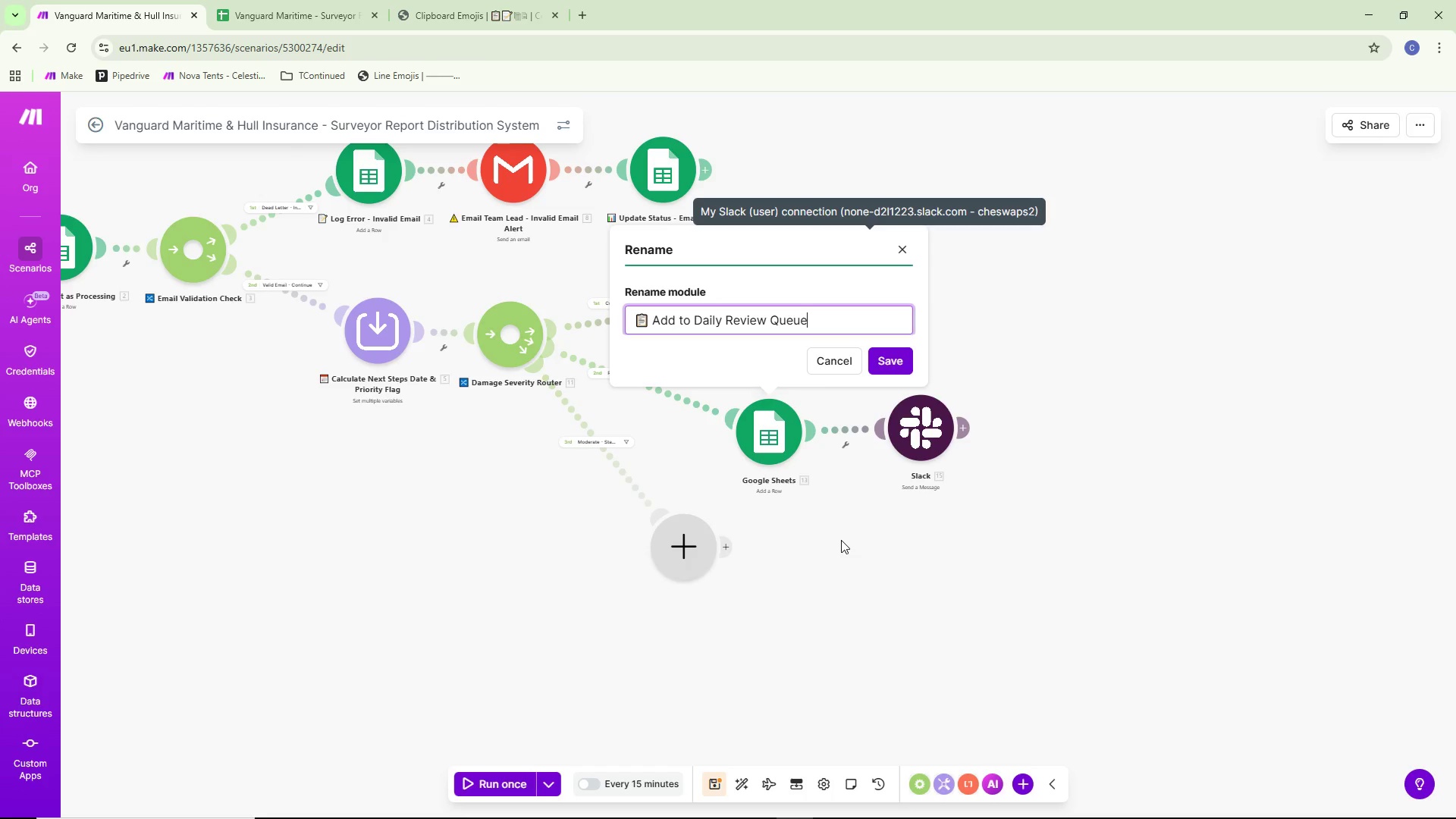 
left_click([900, 364])
 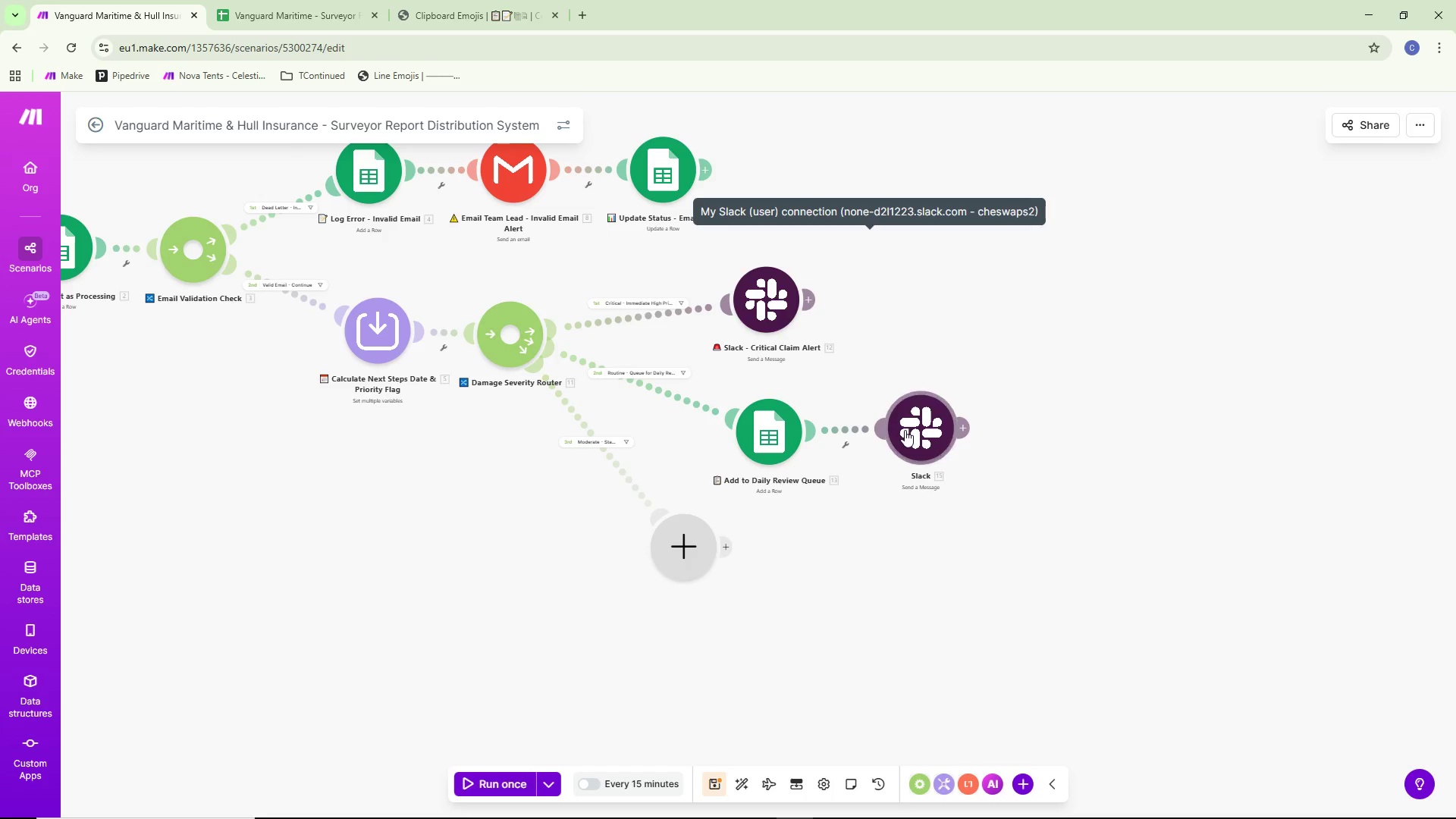 
left_click_drag(start_coordinate=[905, 430], to_coordinate=[917, 428])
 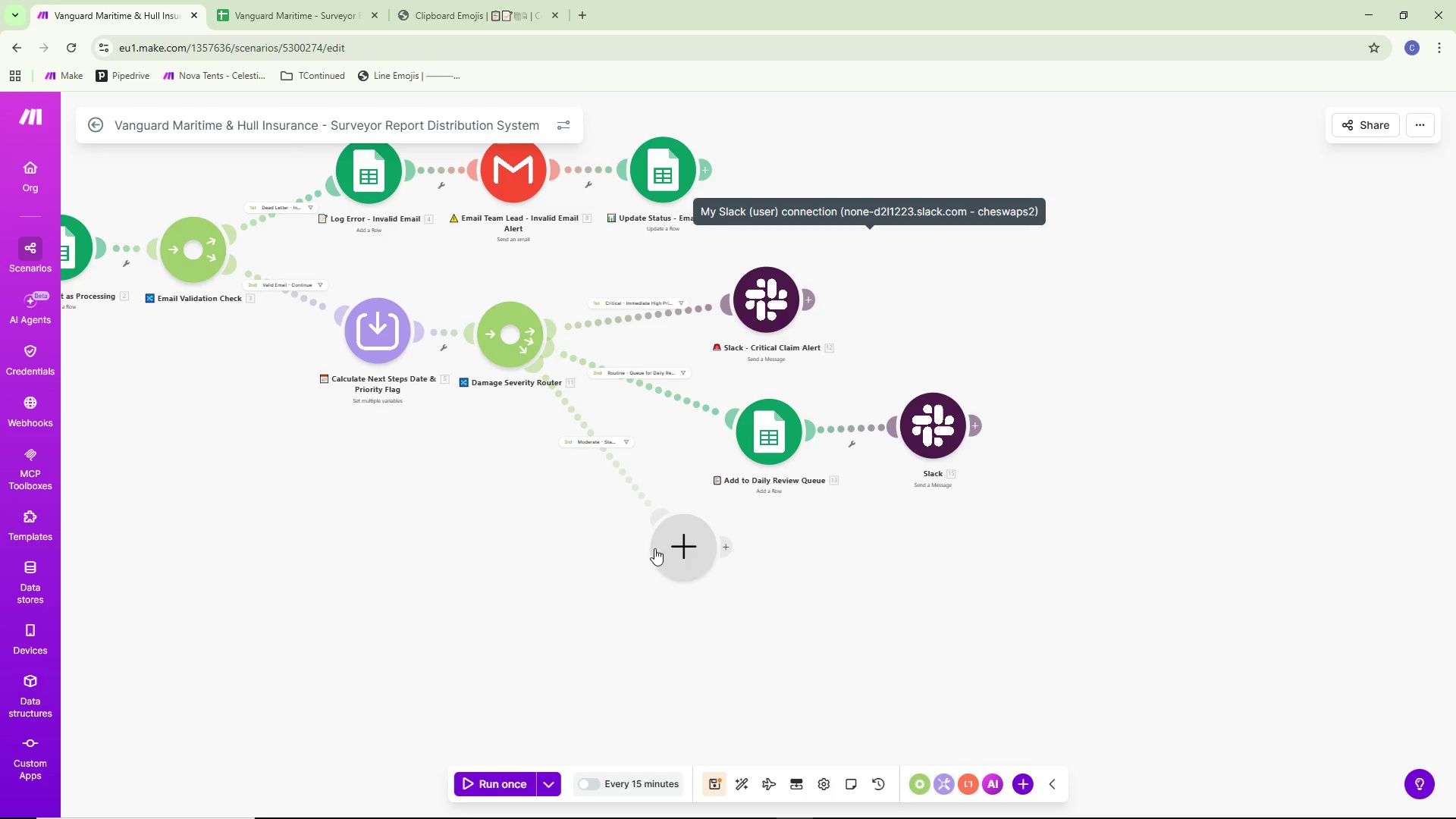 
left_click_drag(start_coordinate=[676, 541], to_coordinate=[721, 541])
 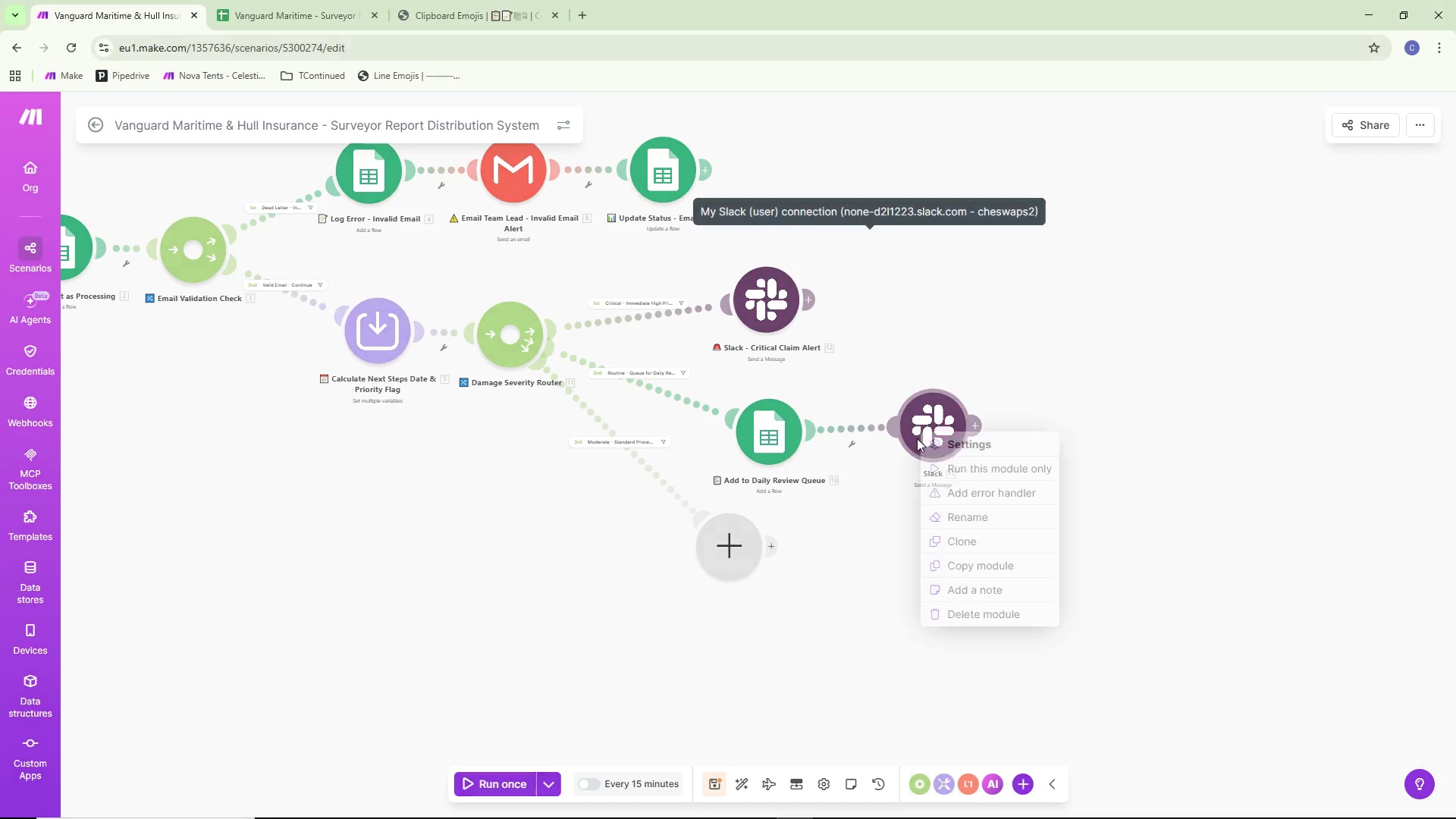 
left_click([990, 504])
 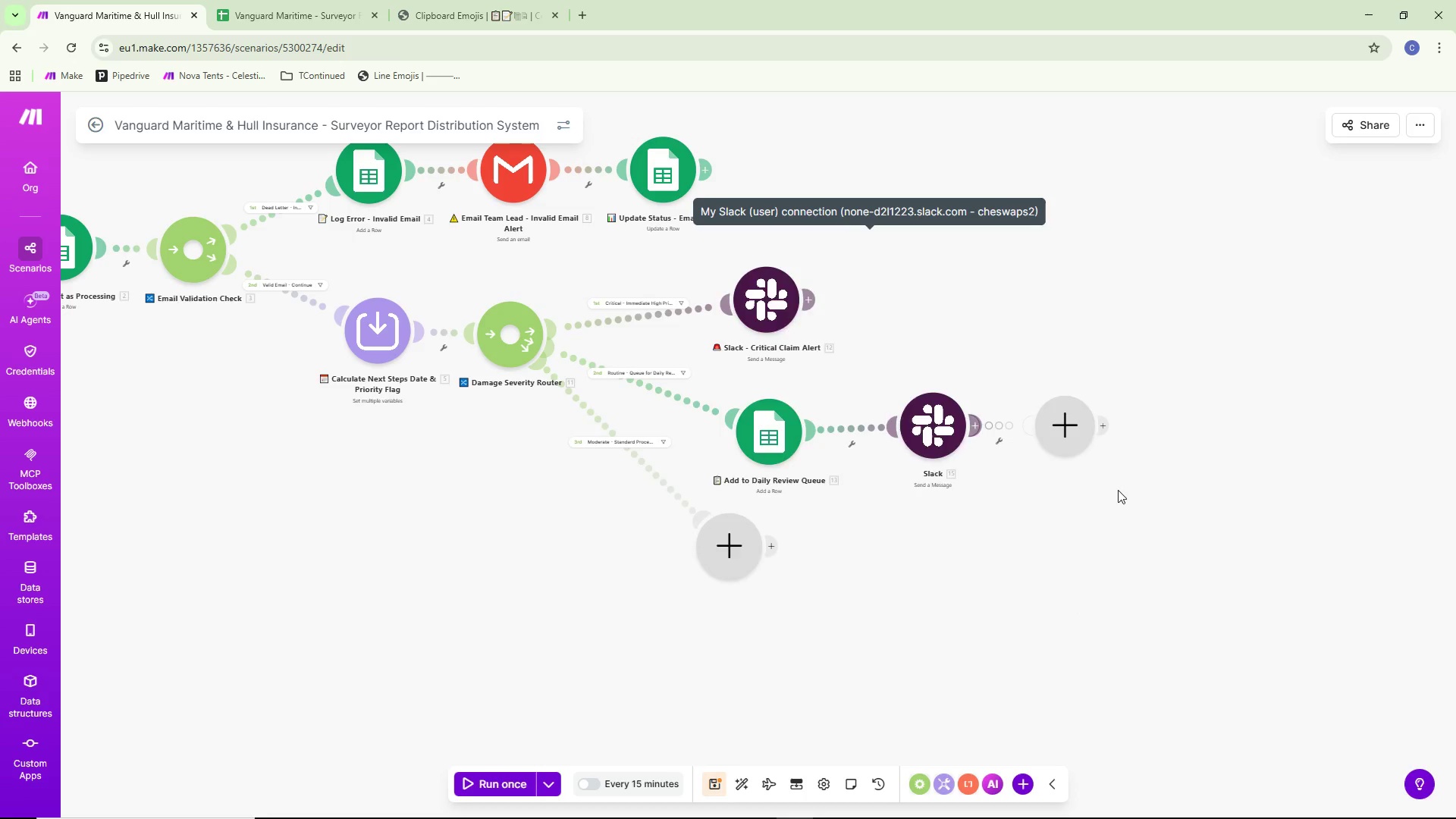 
right_click([1093, 430])
 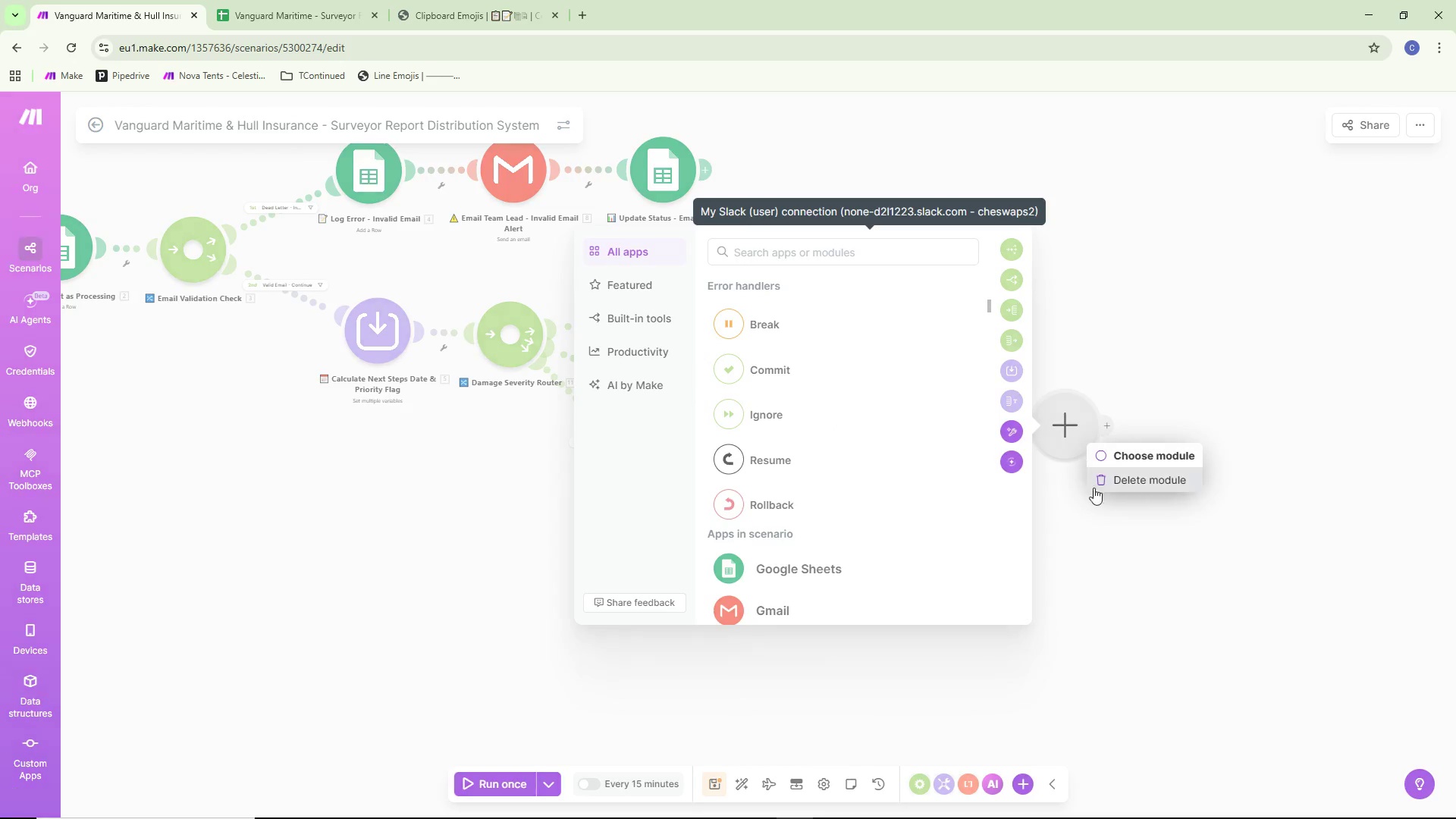 
left_click([1120, 491])
 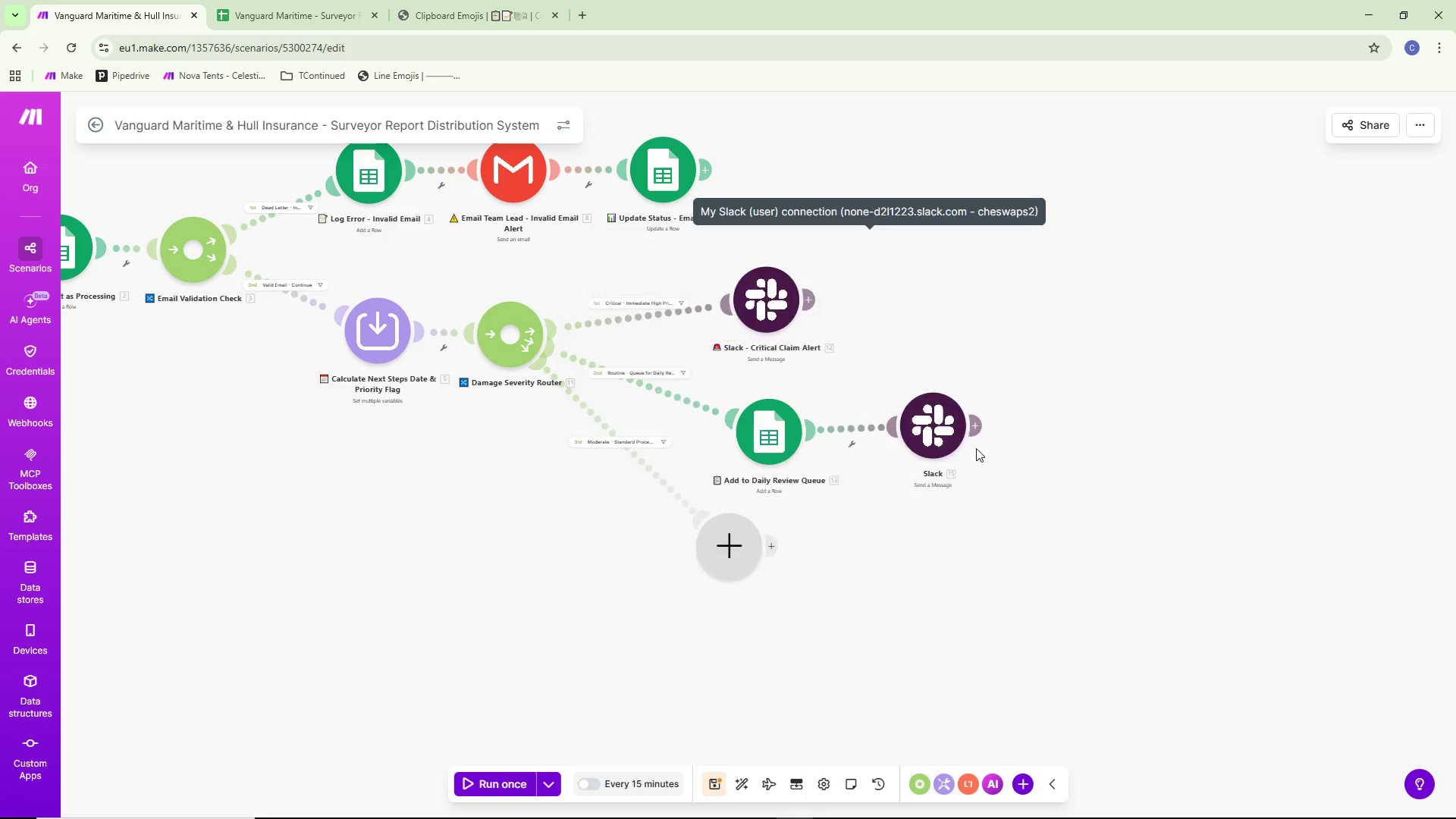 
left_click([1124, 441])
 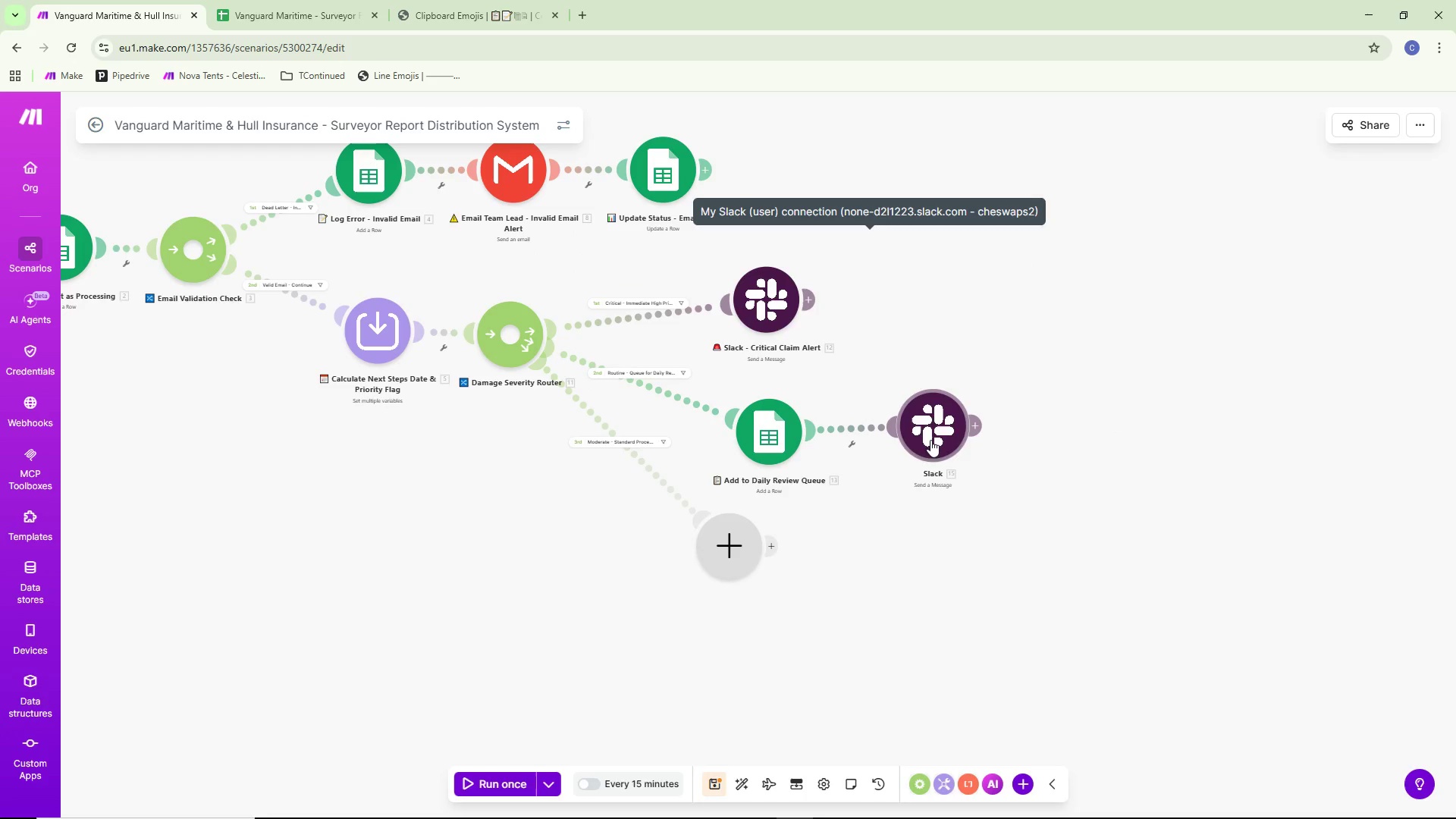 
right_click([928, 438])
 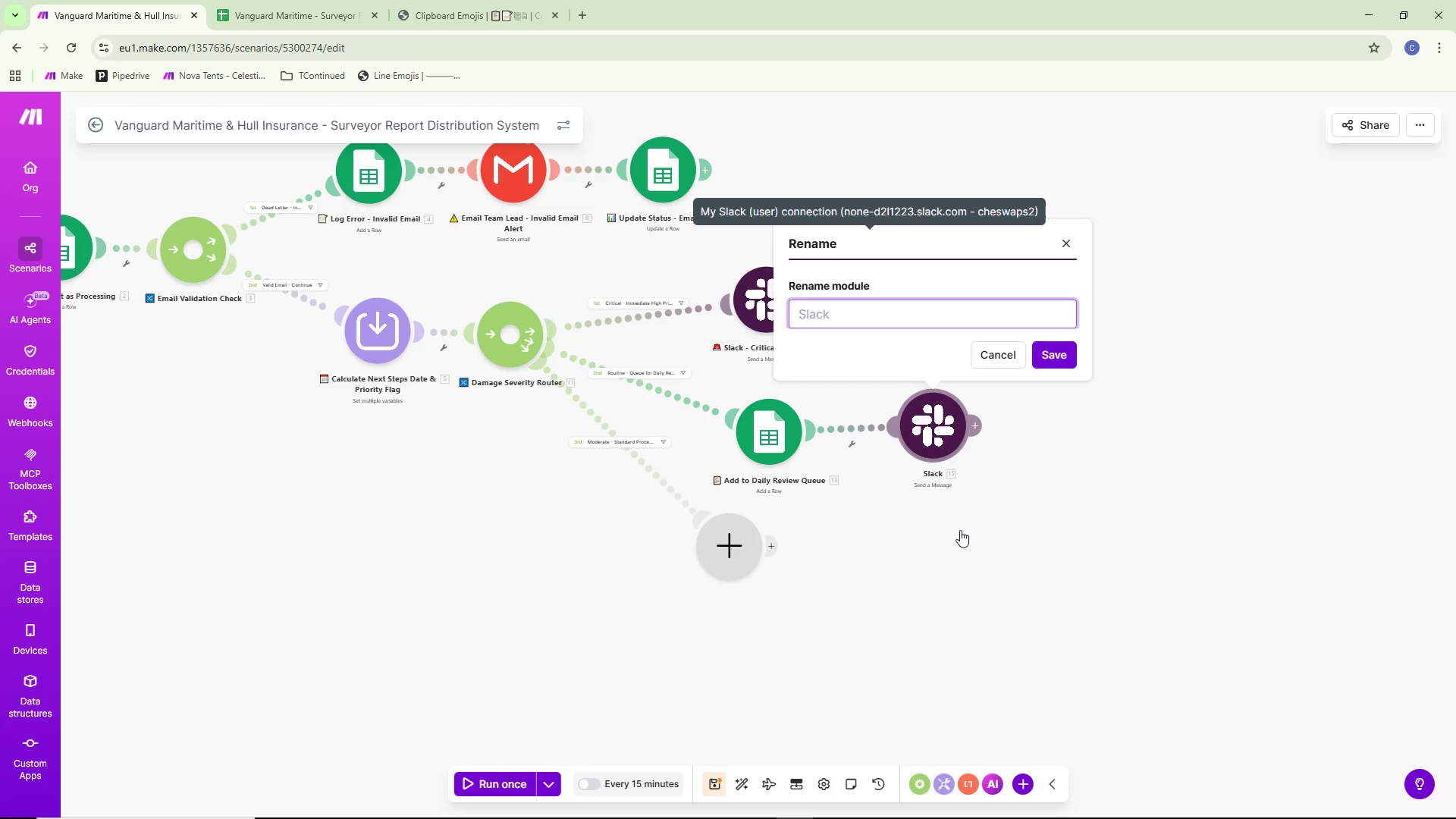 
key(Control+ControlLeft)
 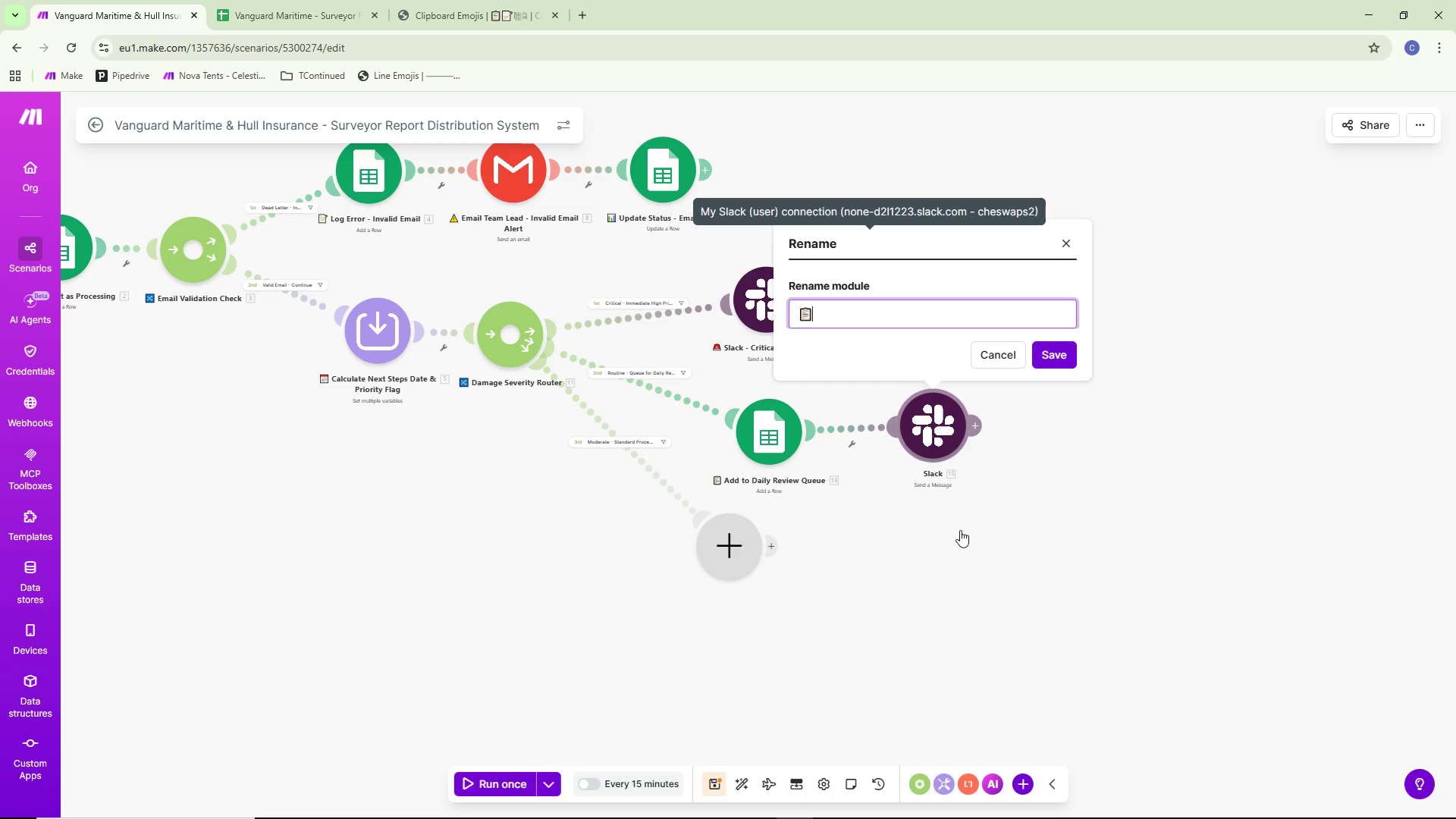 
key(Control+V)
 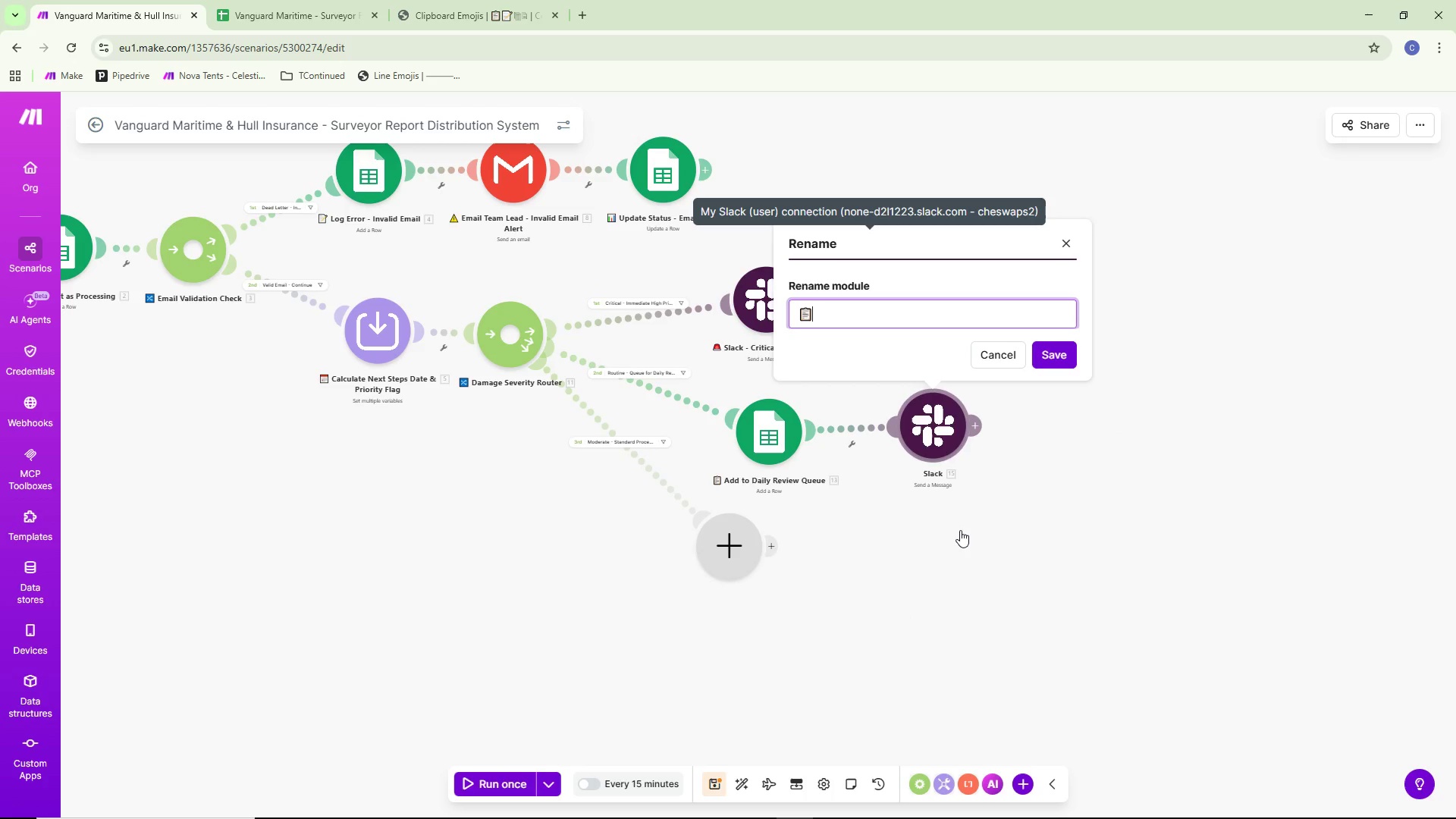 
type( Slack - Routine Report Queued)
 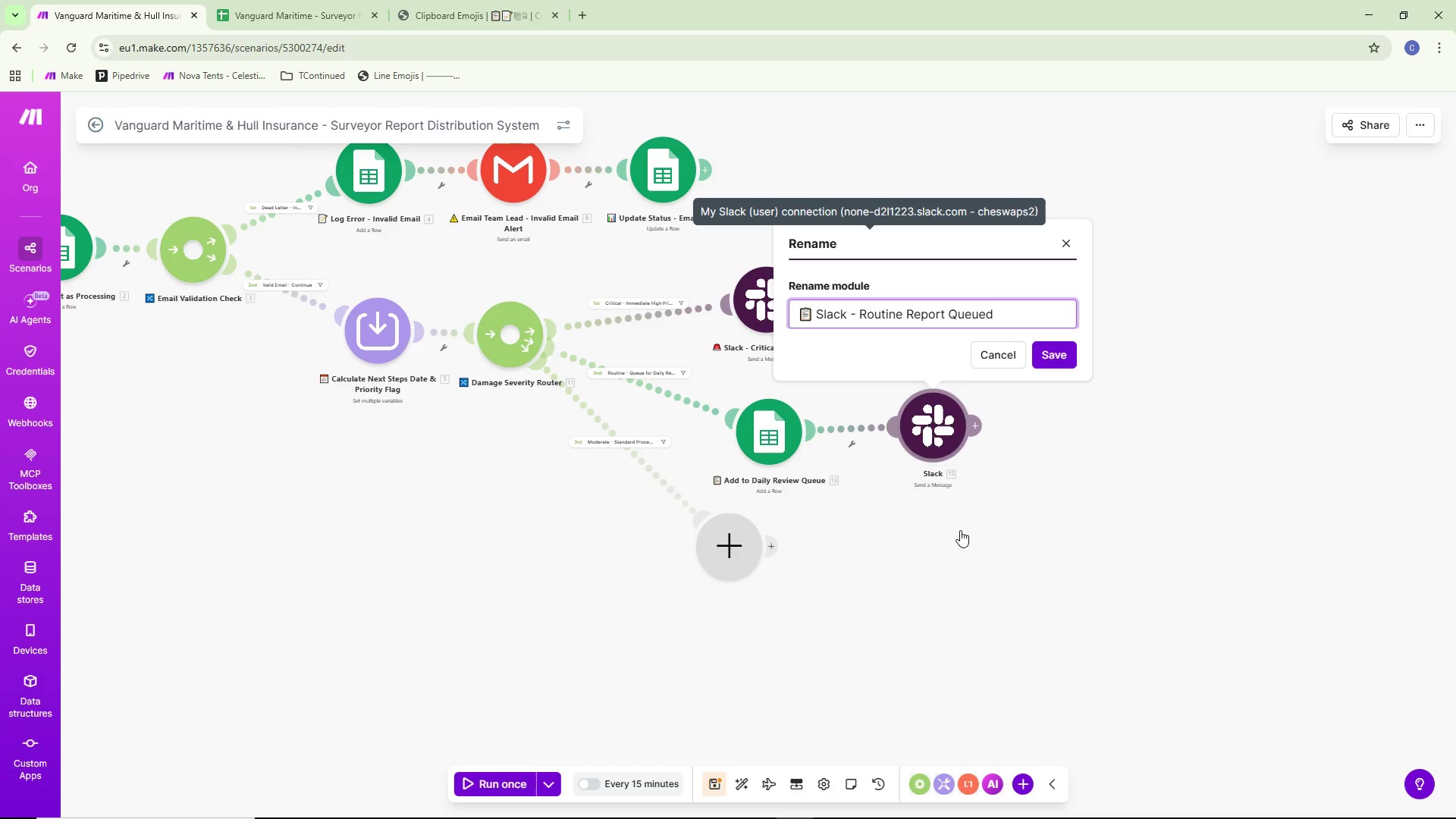 
wait(6.56)
 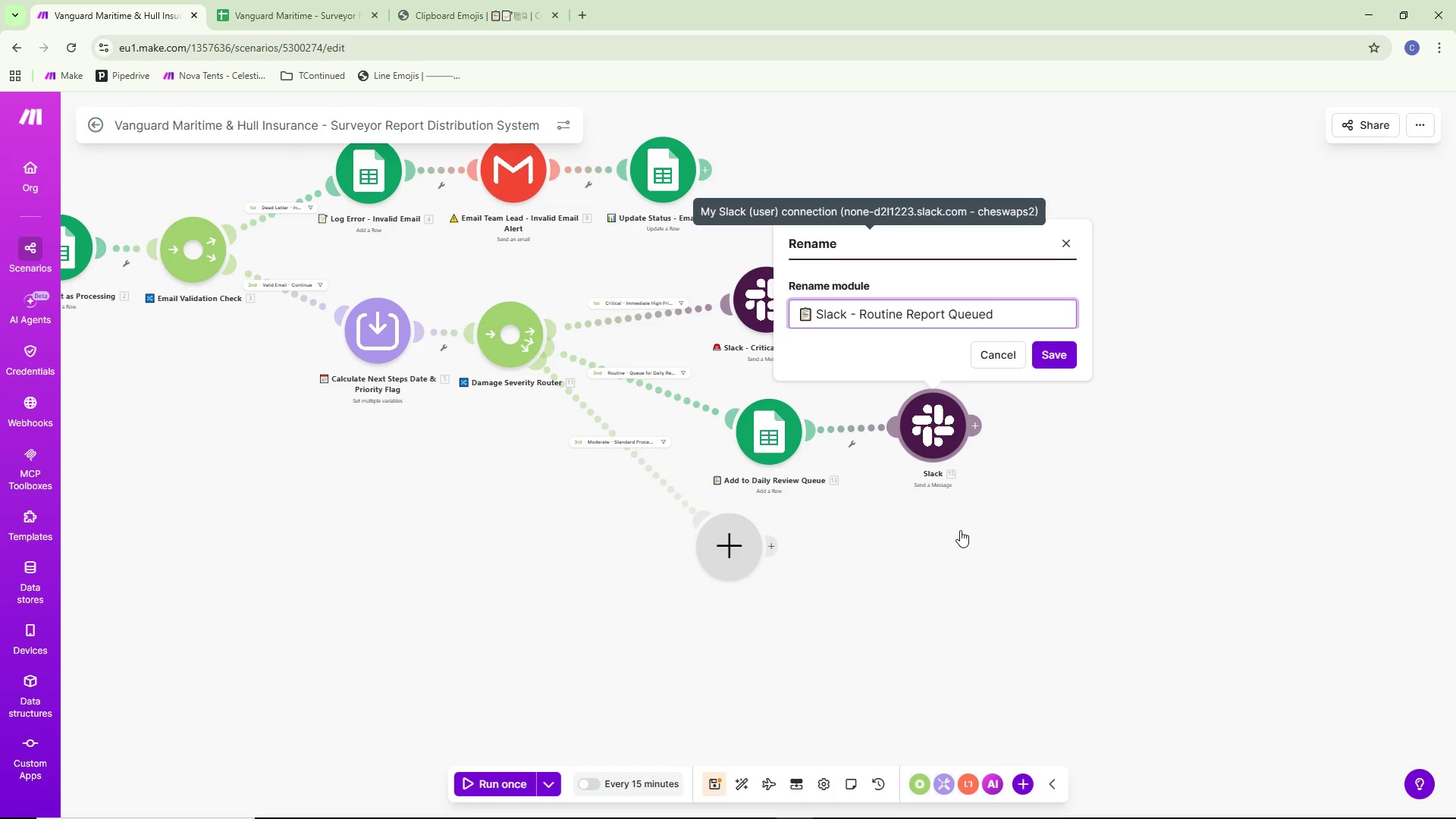 
left_click_drag(start_coordinate=[912, 448], to_coordinate=[919, 436])
 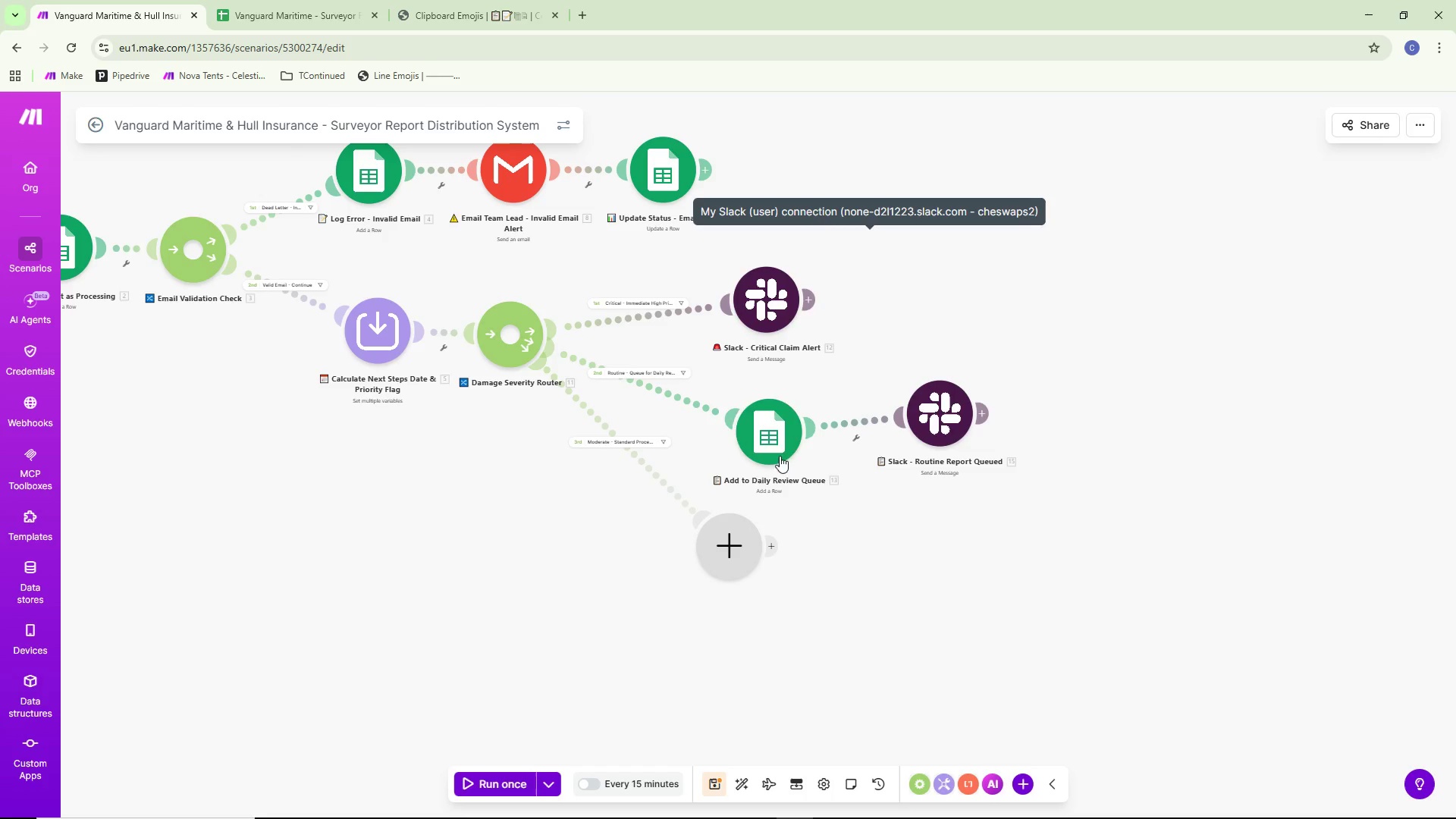 
left_click_drag(start_coordinate=[772, 444], to_coordinate=[769, 421])
 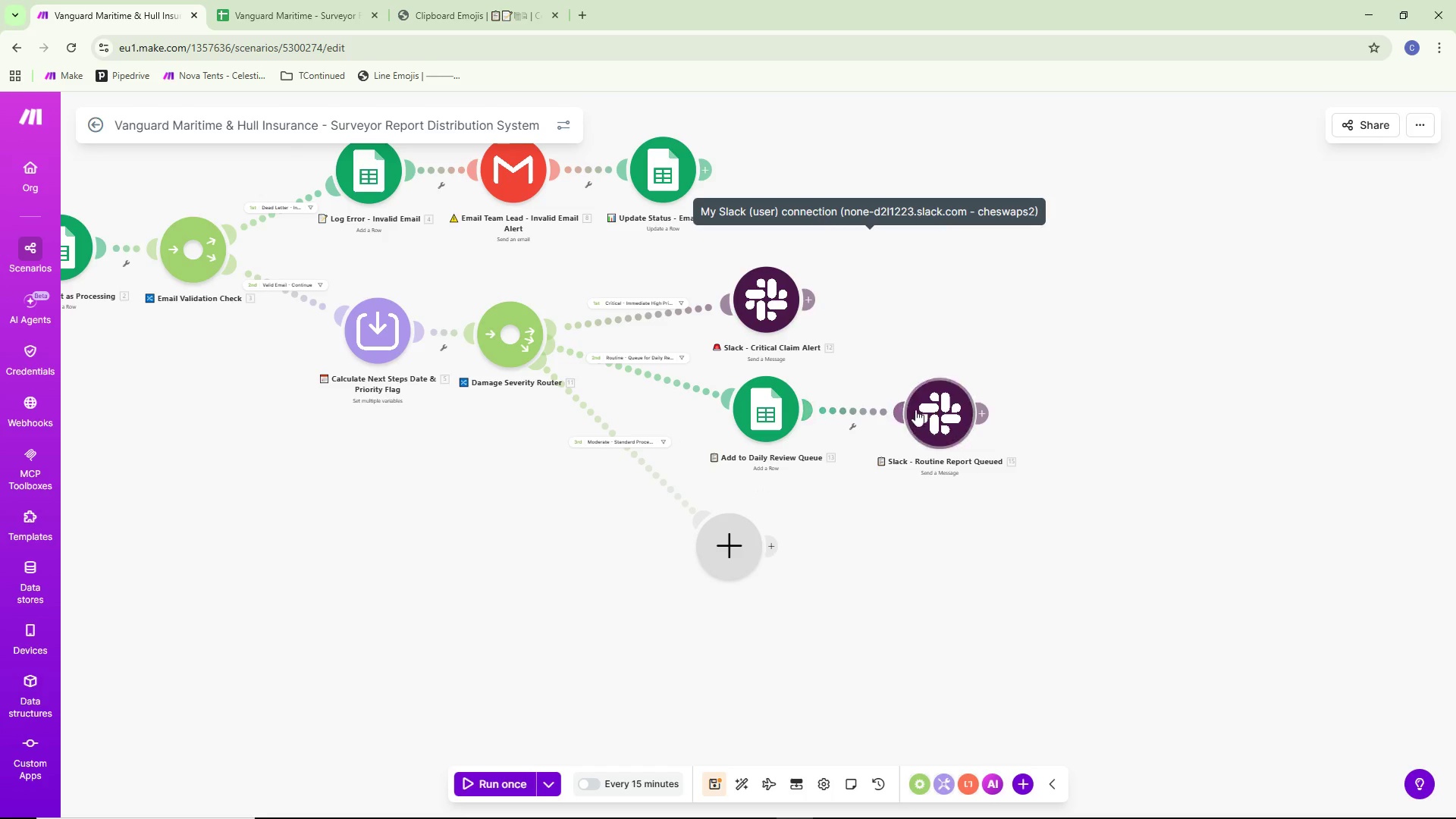 
left_click_drag(start_coordinate=[927, 410], to_coordinate=[931, 416])
 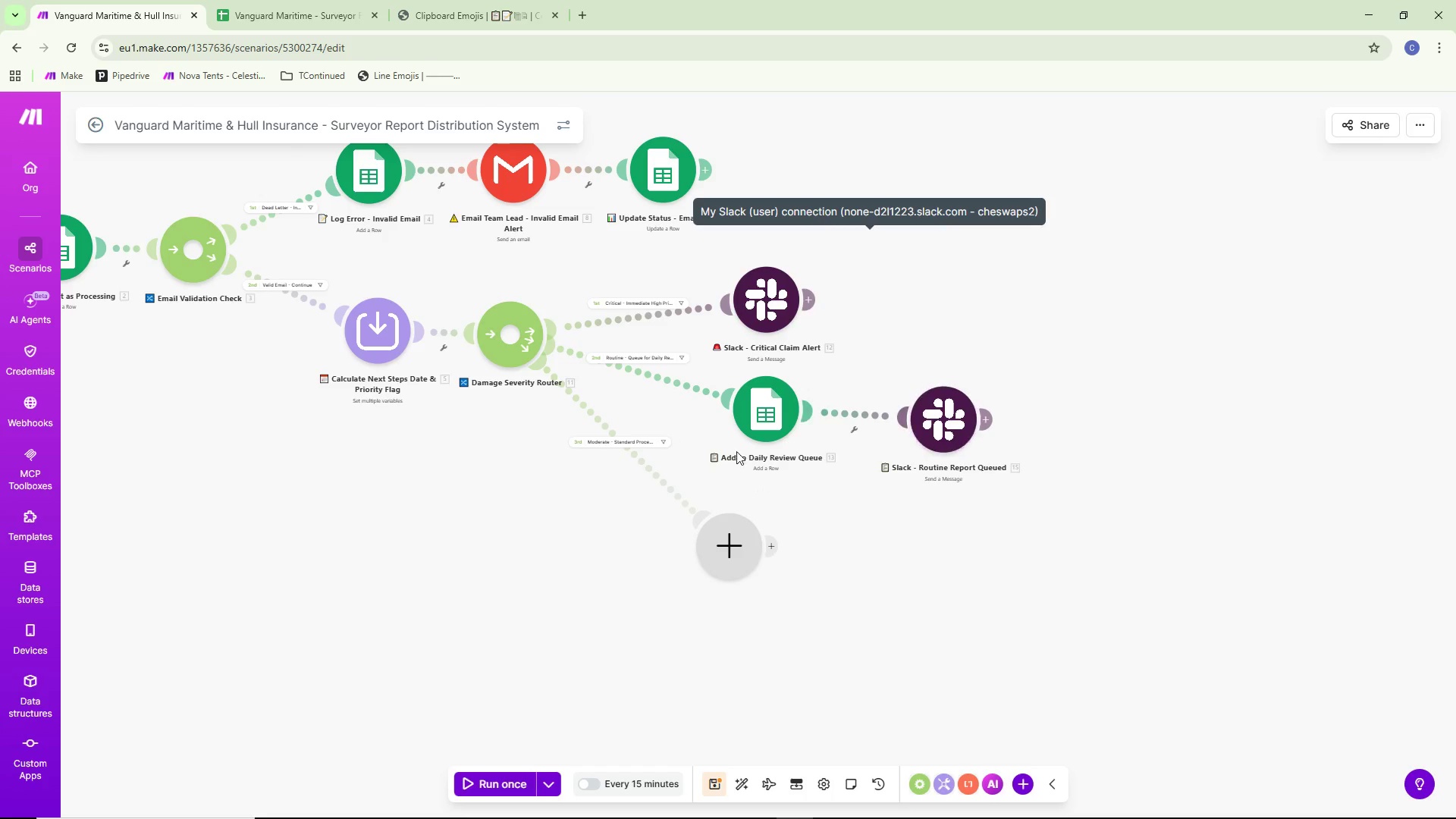 
scroll: coordinate [417, 469], scroll_direction: up, amount: 1.0
 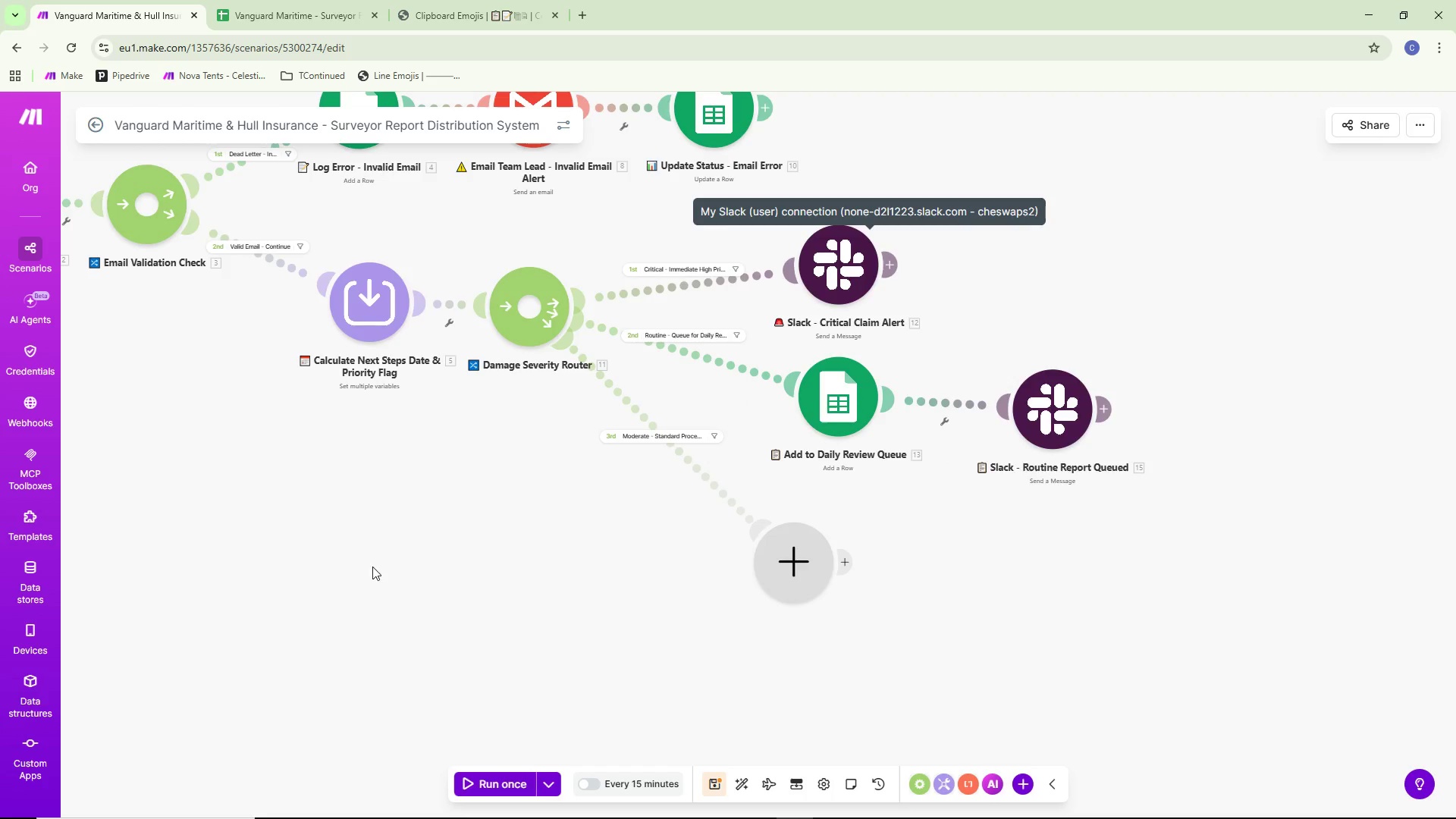 
left_click_drag(start_coordinate=[331, 568], to_coordinate=[662, 540])
 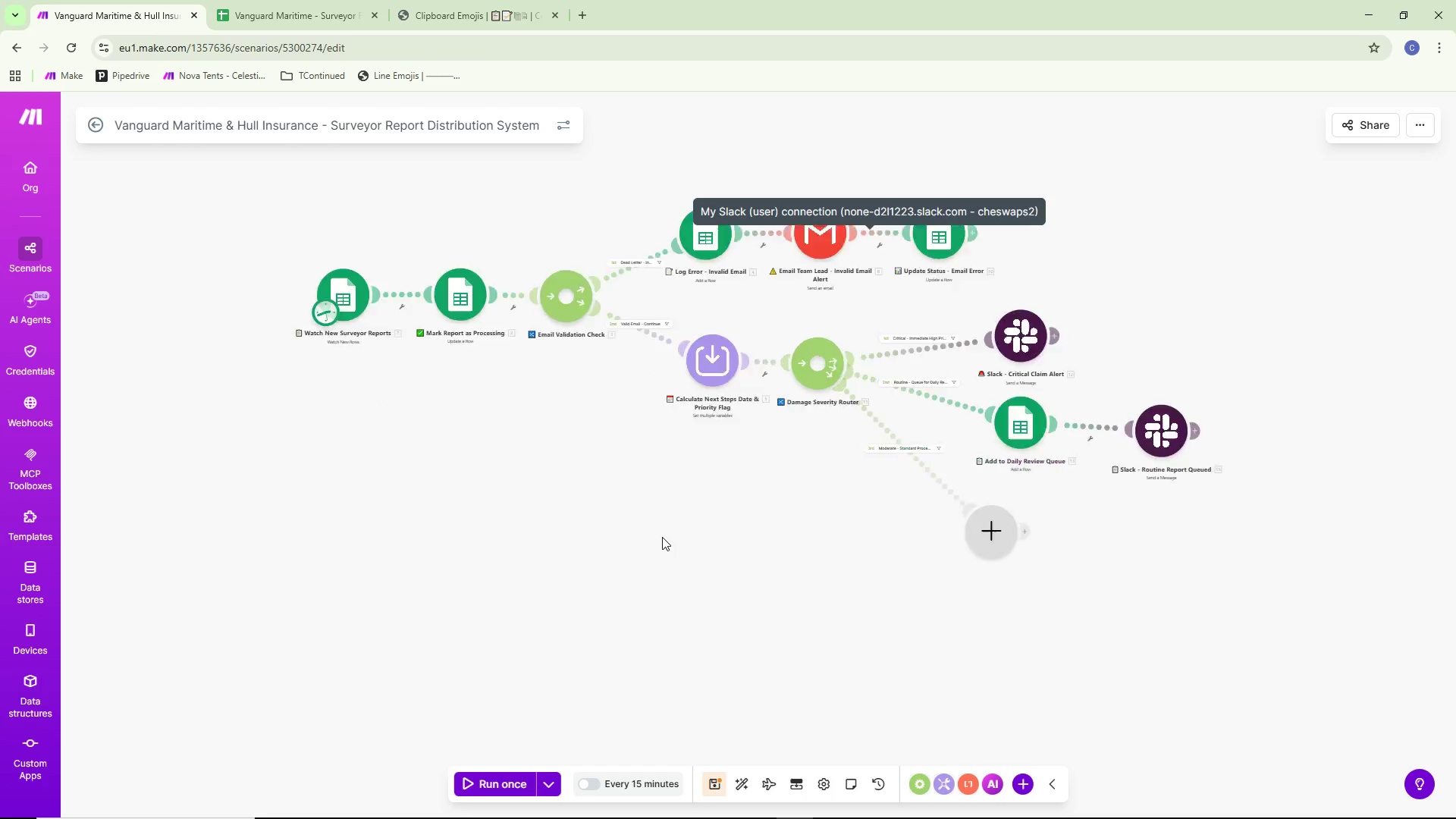 
scroll: coordinate [364, 562], scroll_direction: down, amount: 3.0
 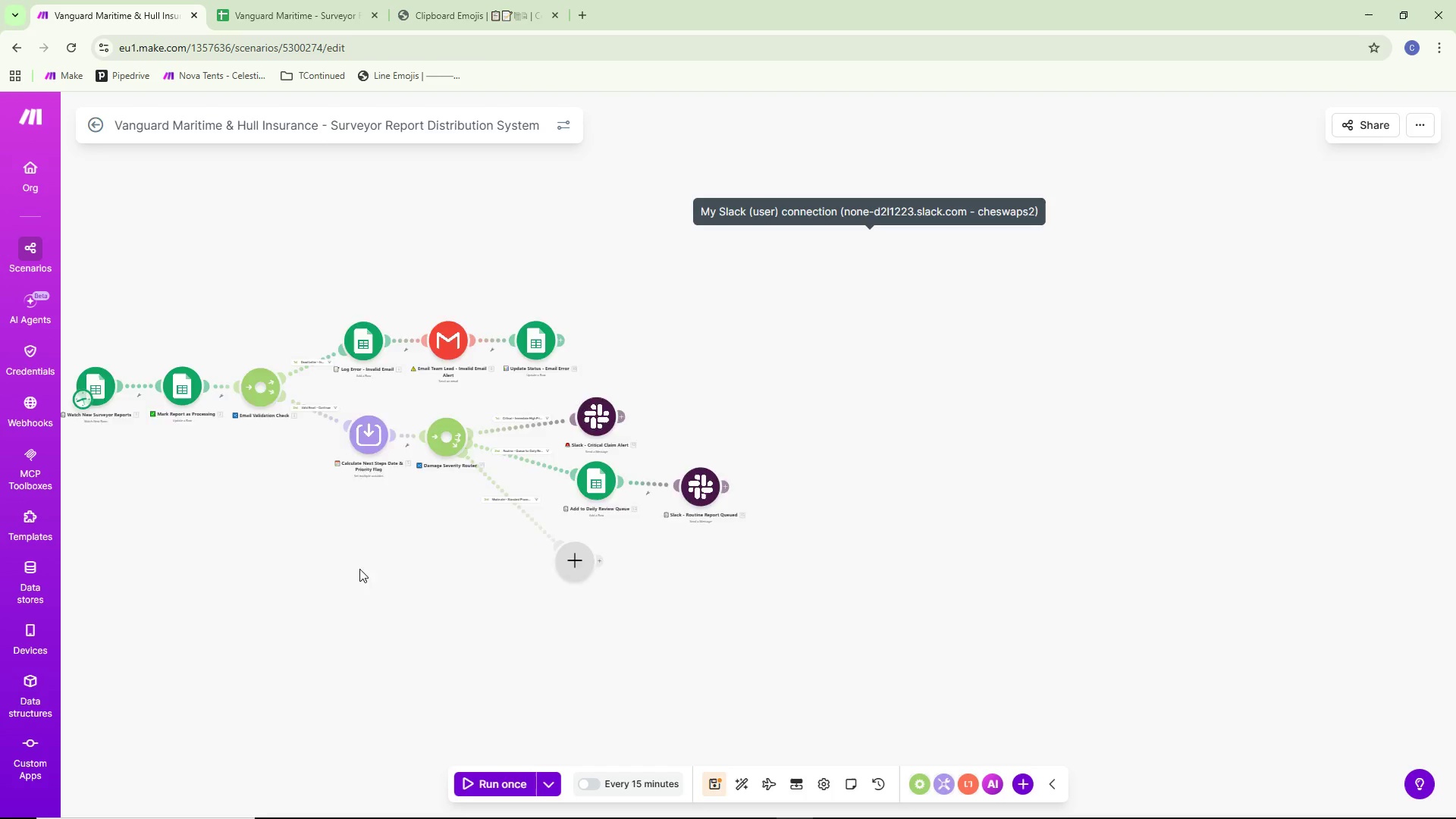 
left_click_drag(start_coordinate=[669, 532], to_coordinate=[553, 581])
 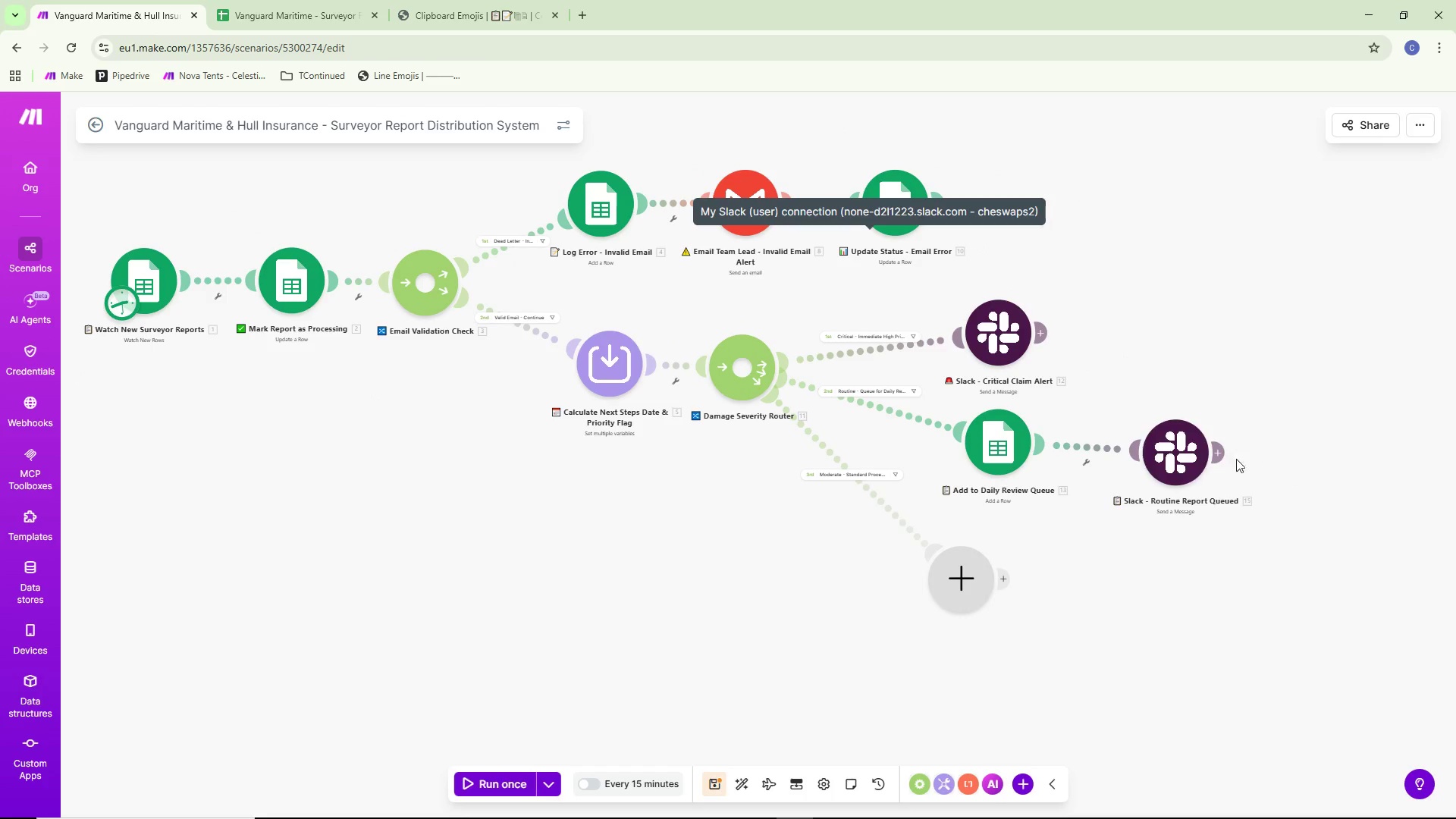 
scroll: coordinate [662, 537], scroll_direction: up, amount: 2.0
 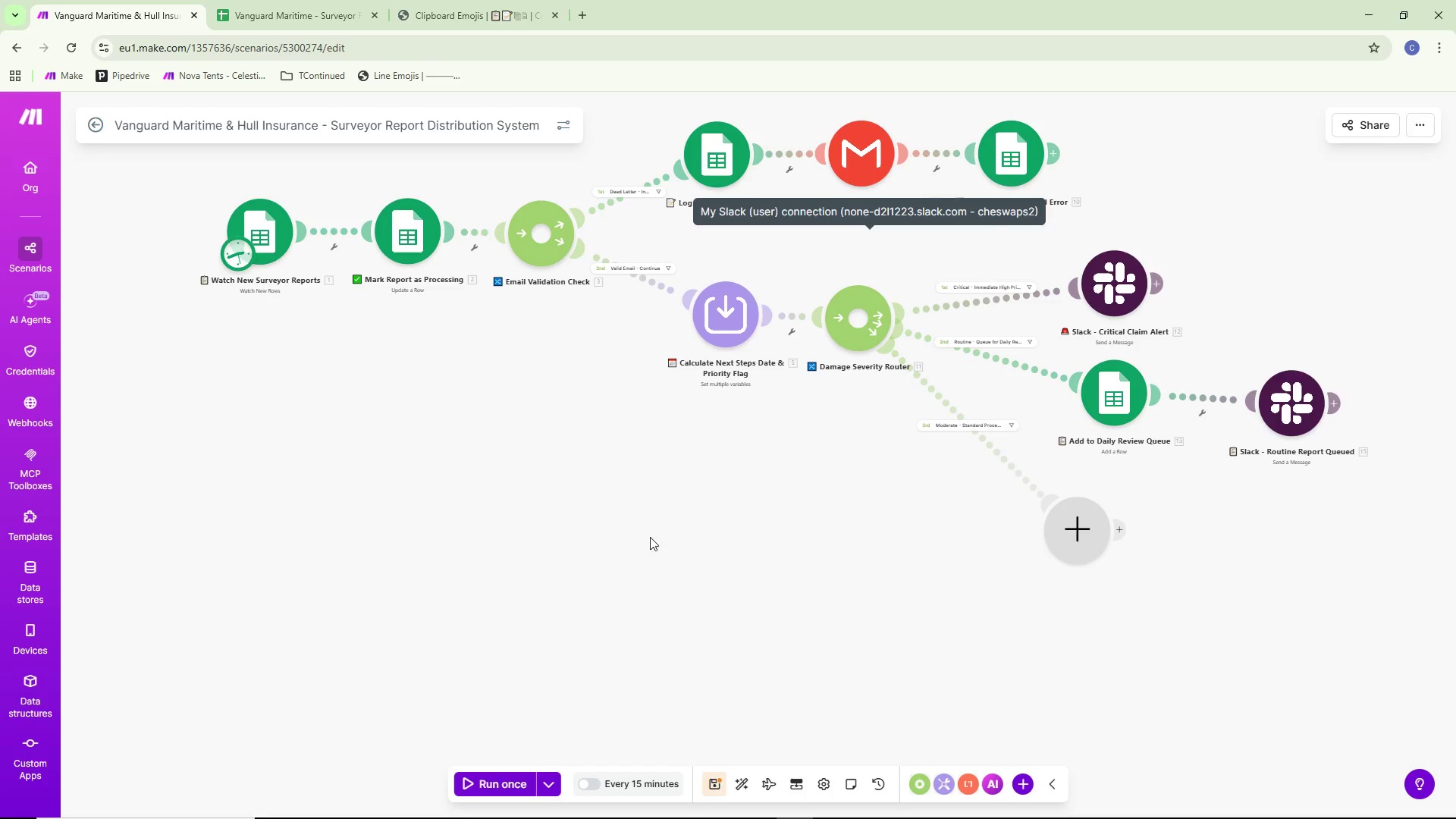 
left_click_drag(start_coordinate=[1182, 461], to_coordinate=[1179, 450])
 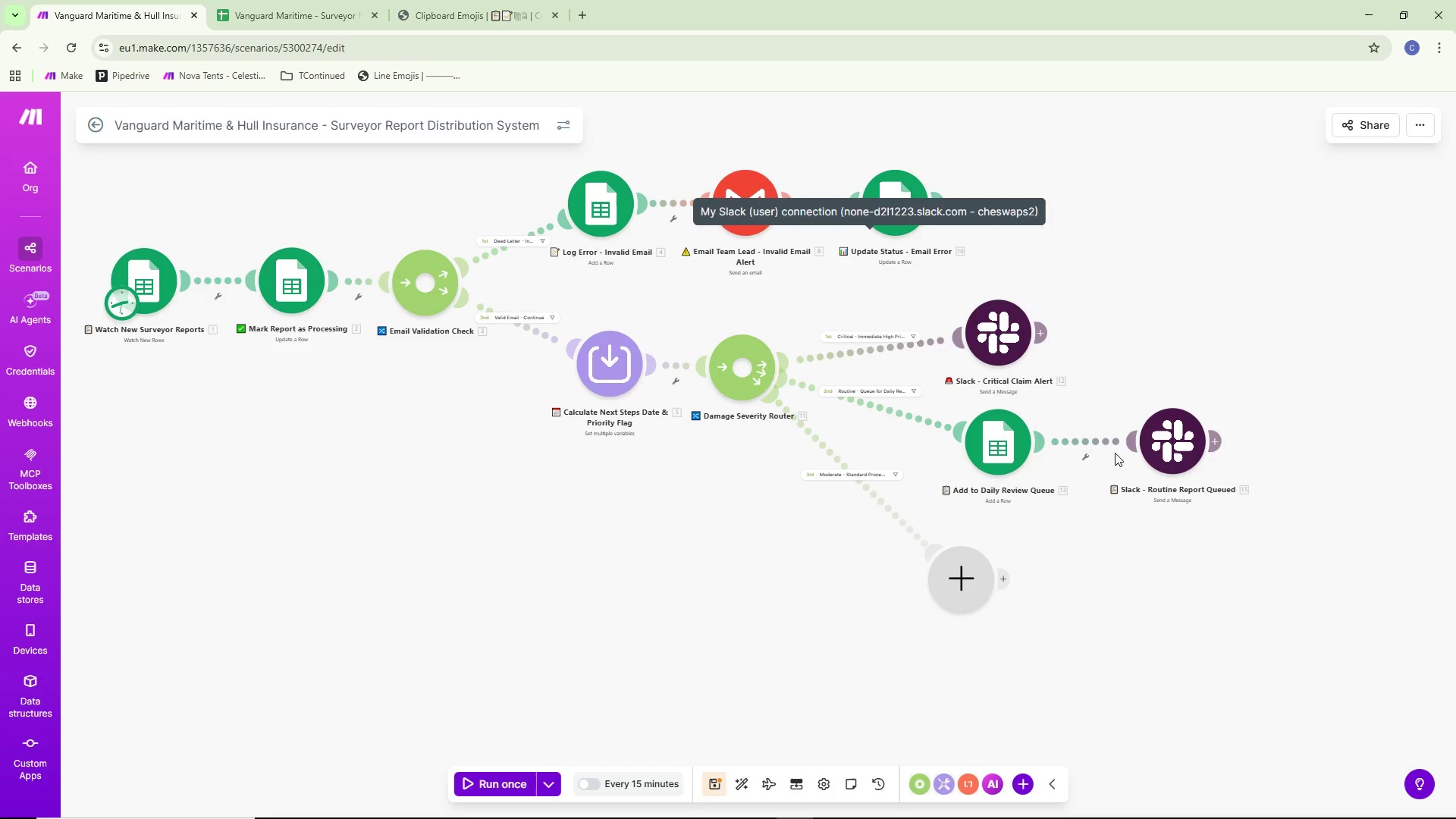 
left_click_drag(start_coordinate=[1167, 446], to_coordinate=[1170, 442])
 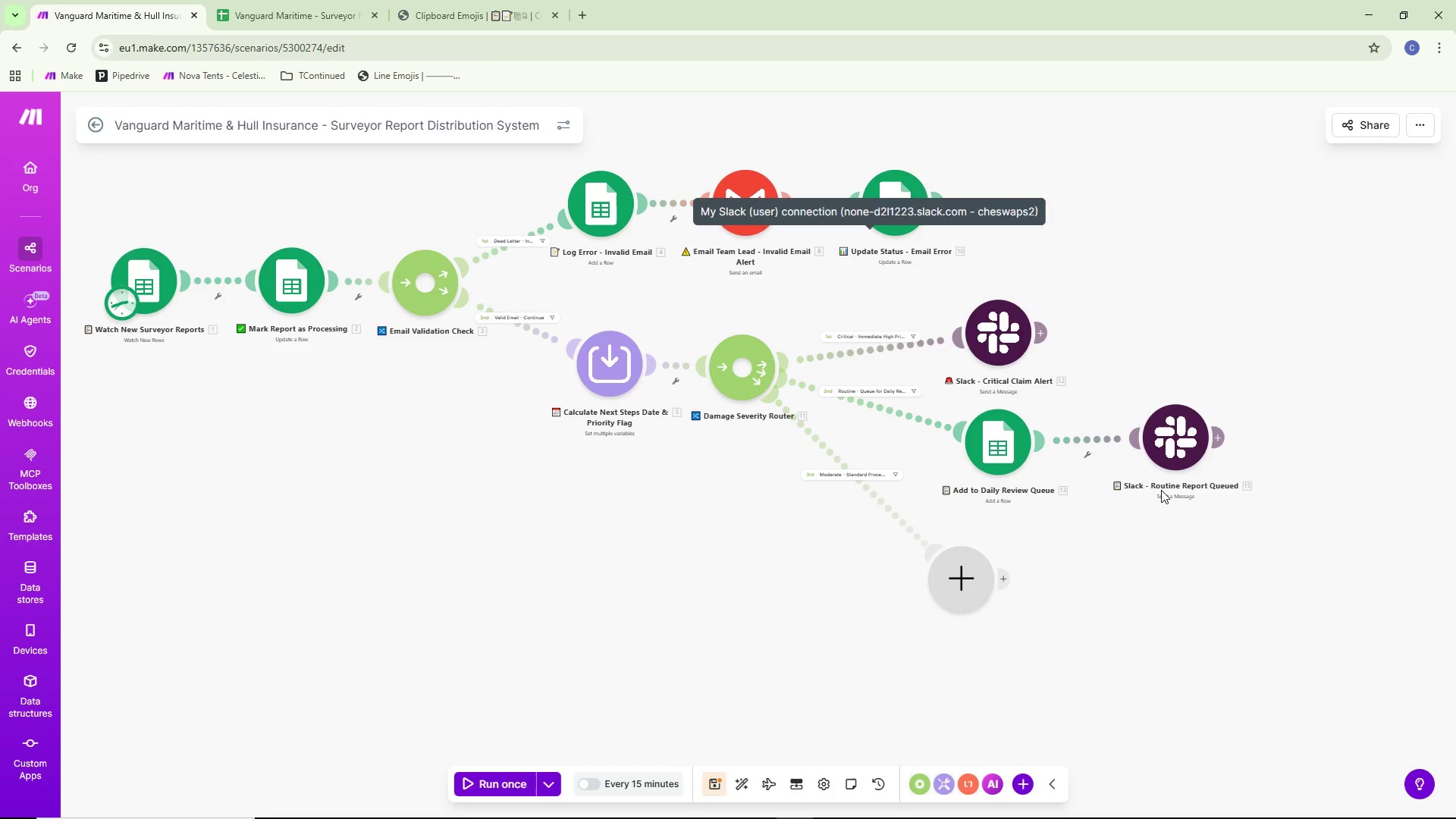 
wait(10.17)
 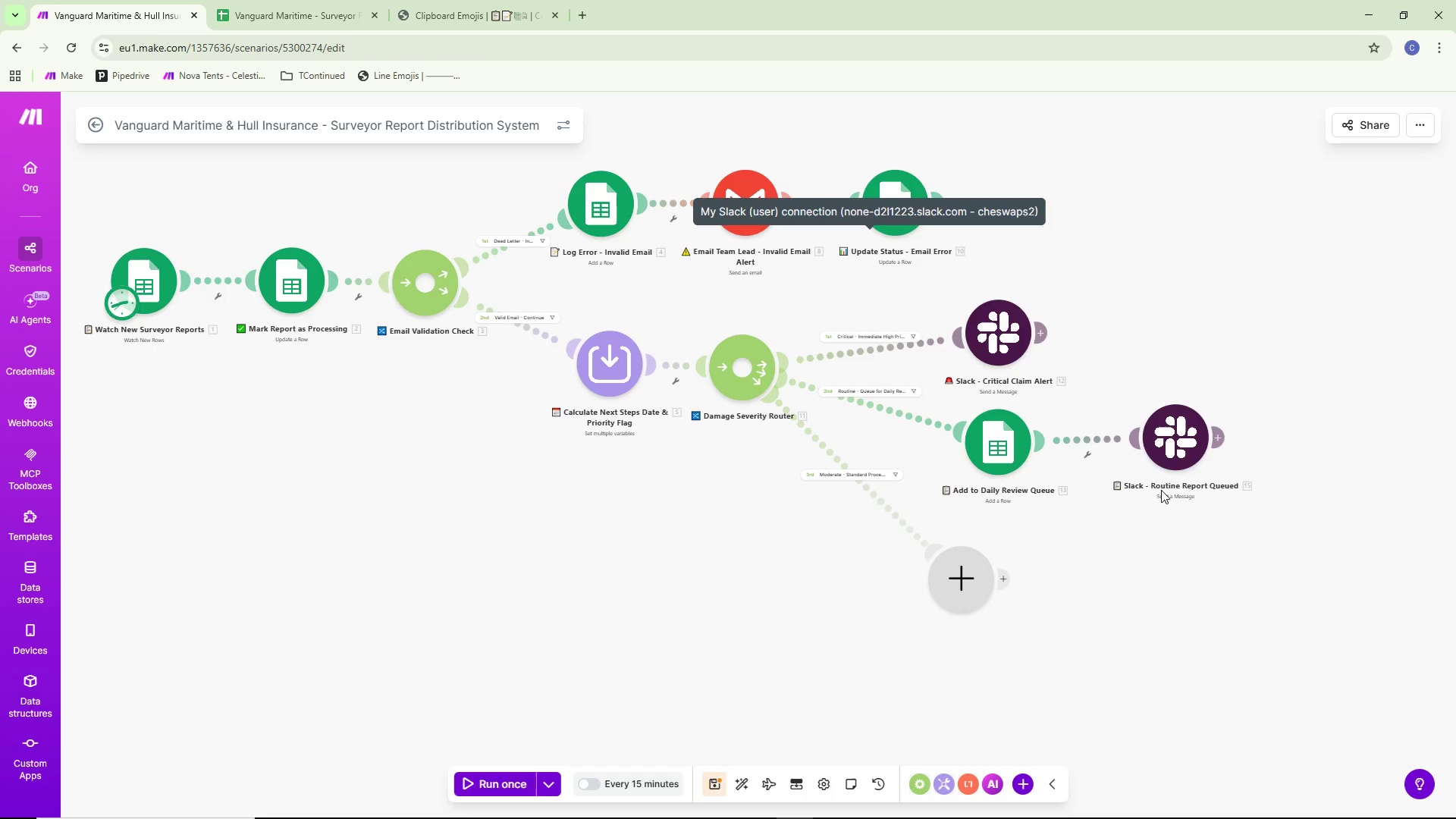 
left_click_drag(start_coordinate=[835, 652], to_coordinate=[807, 497])
 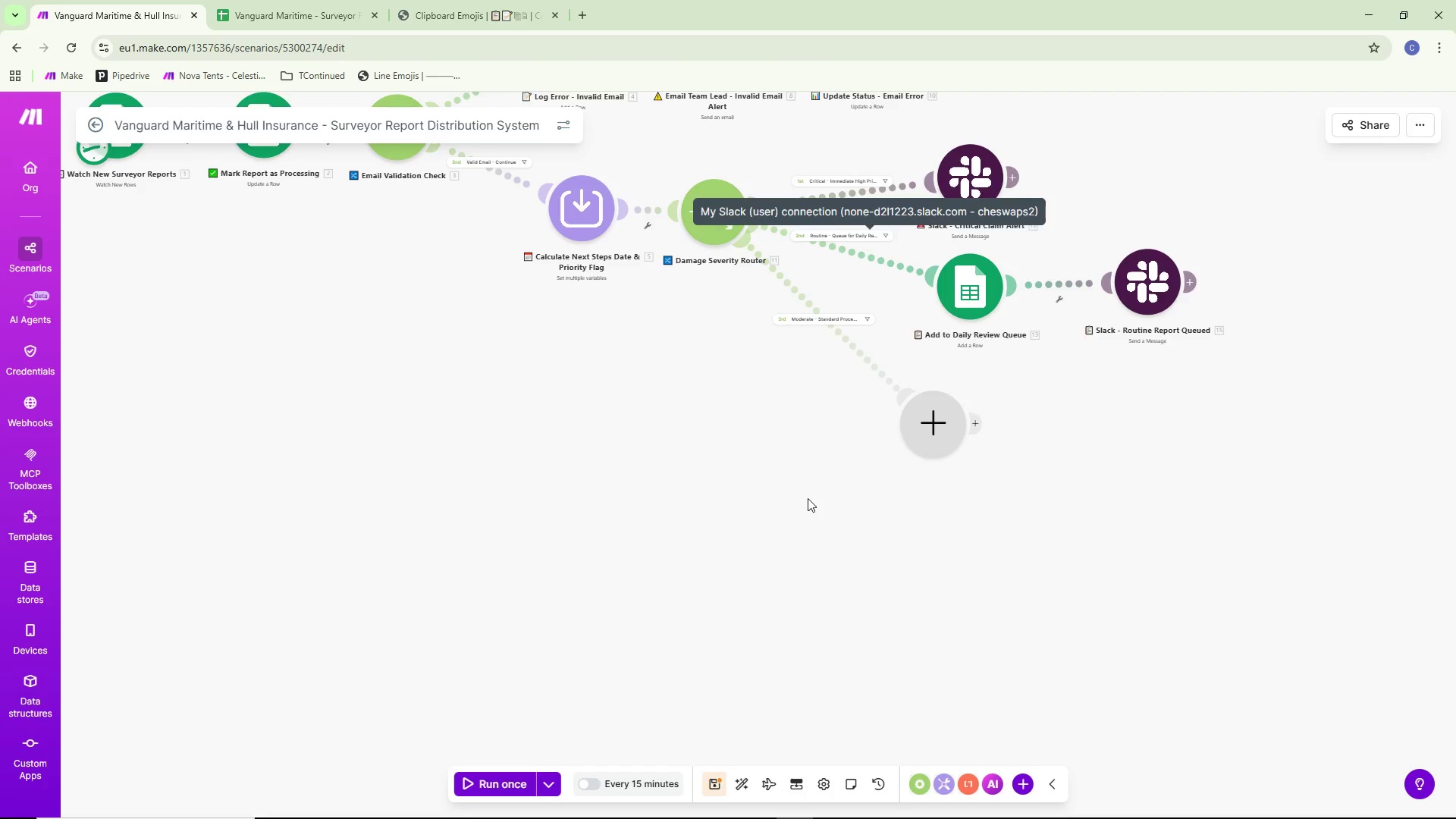 
left_click_drag(start_coordinate=[807, 497], to_coordinate=[811, 555])
 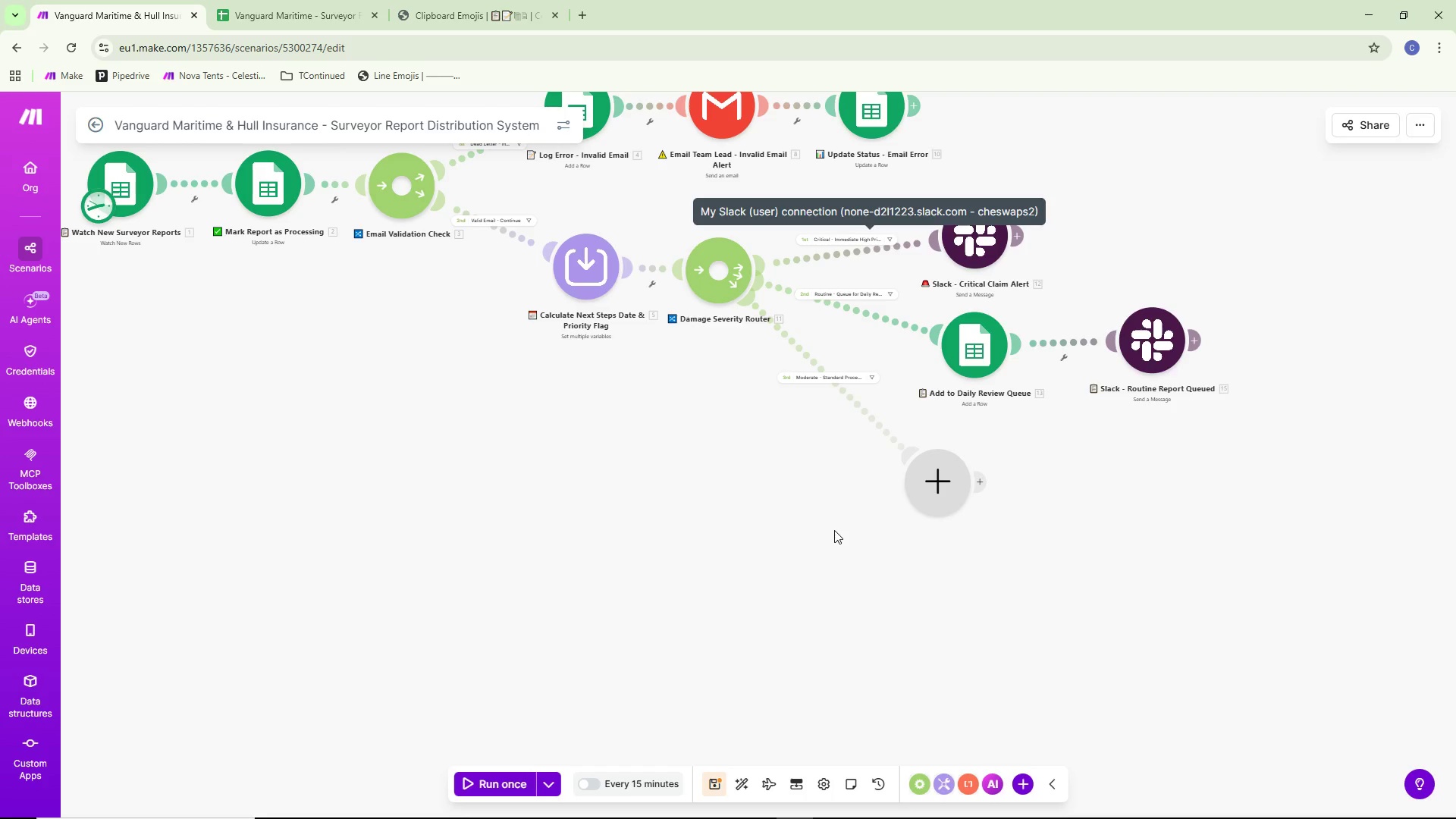 
wait(10.05)
 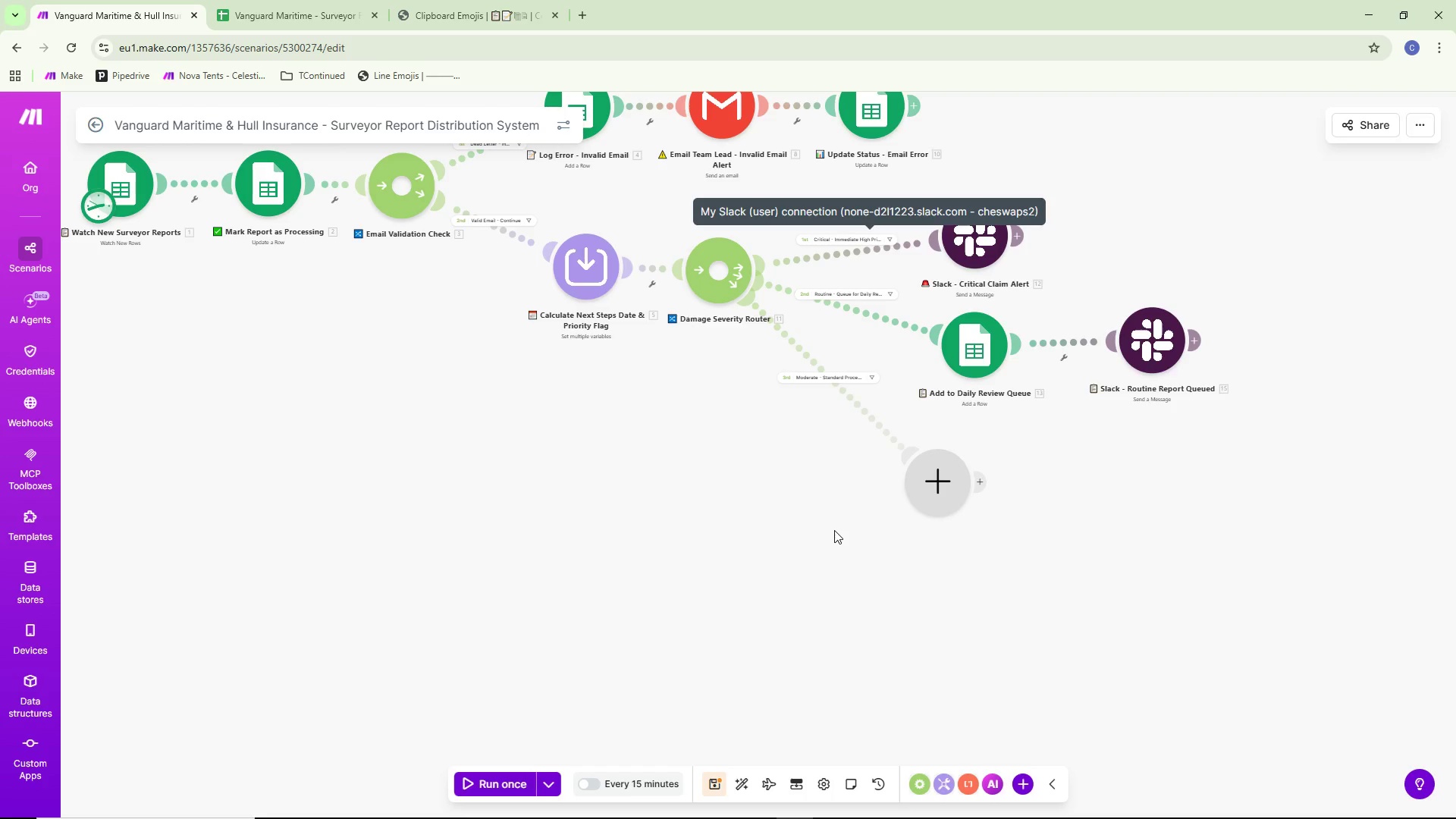 
key(Alt+AltLeft)
 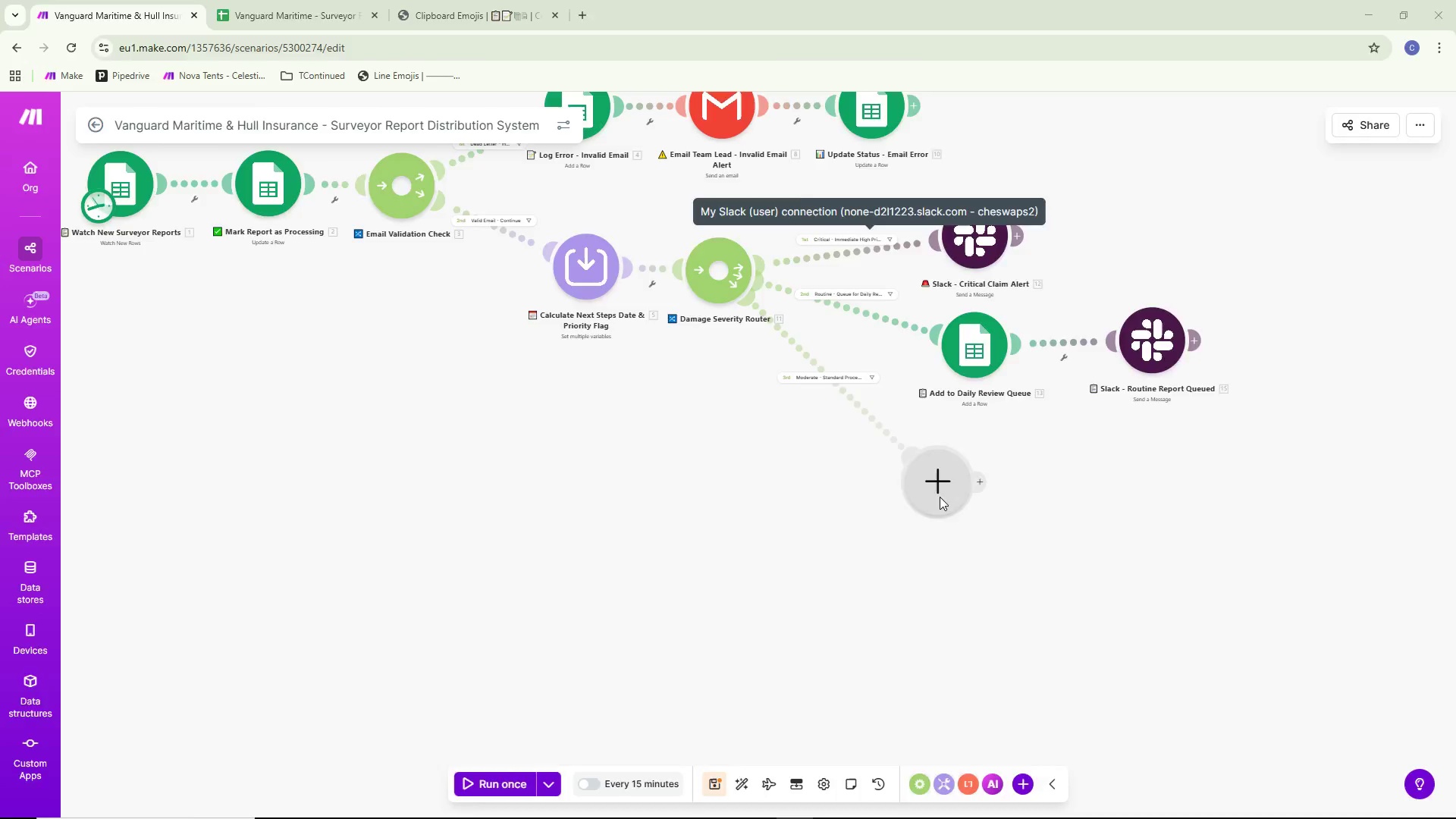 
key(Alt+Tab)